 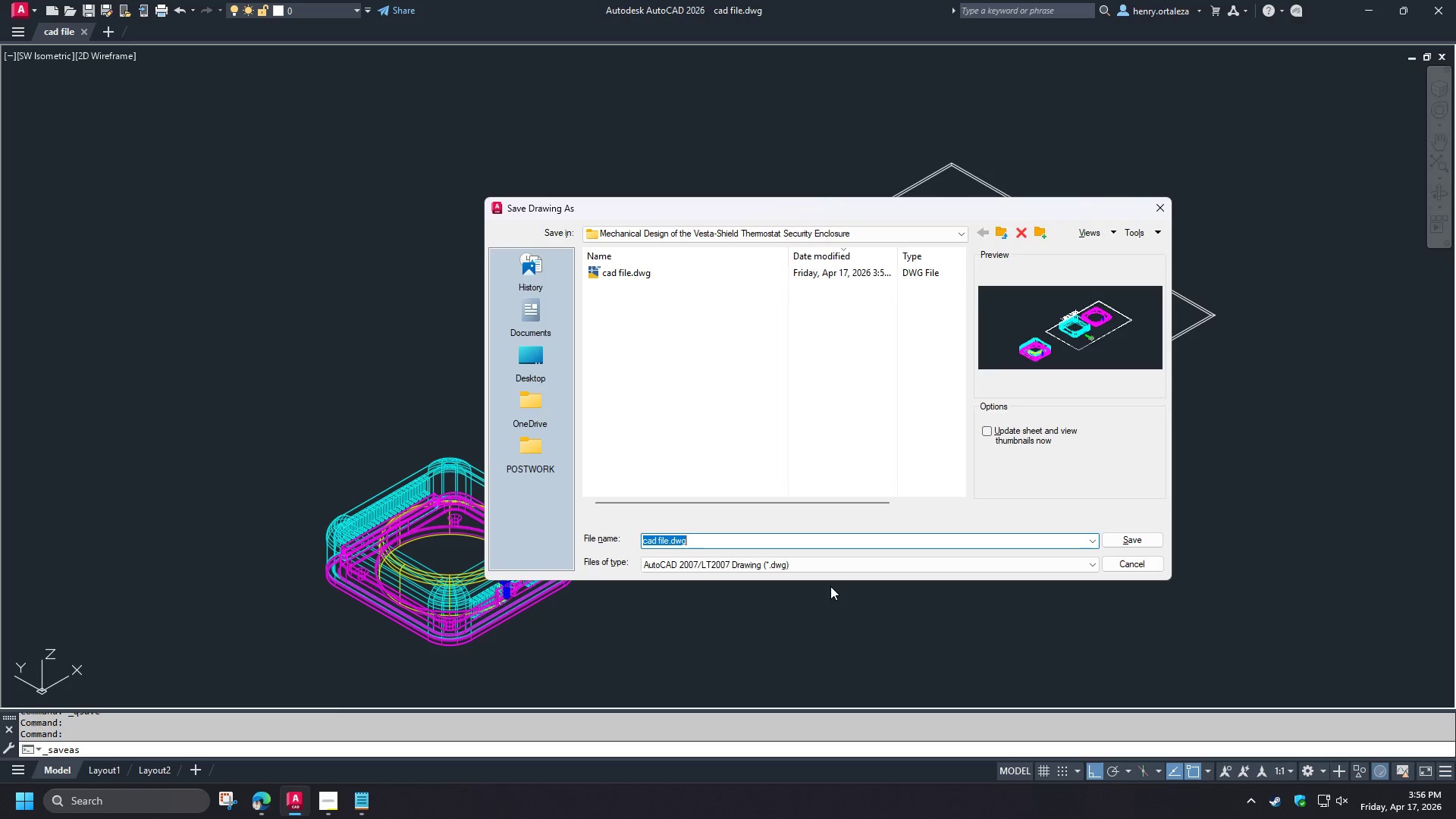 
type(layout)
 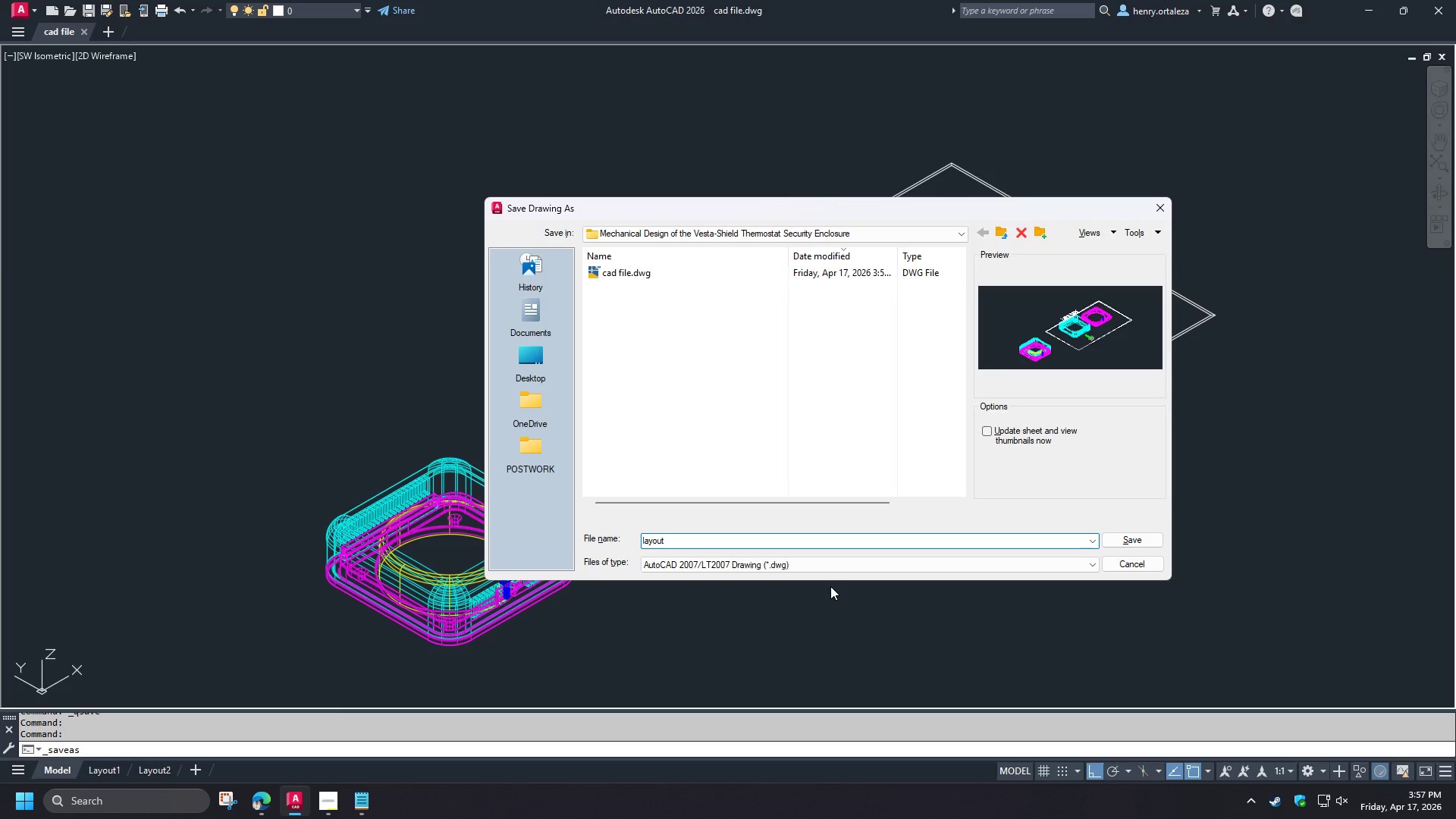 
wait(6.52)
 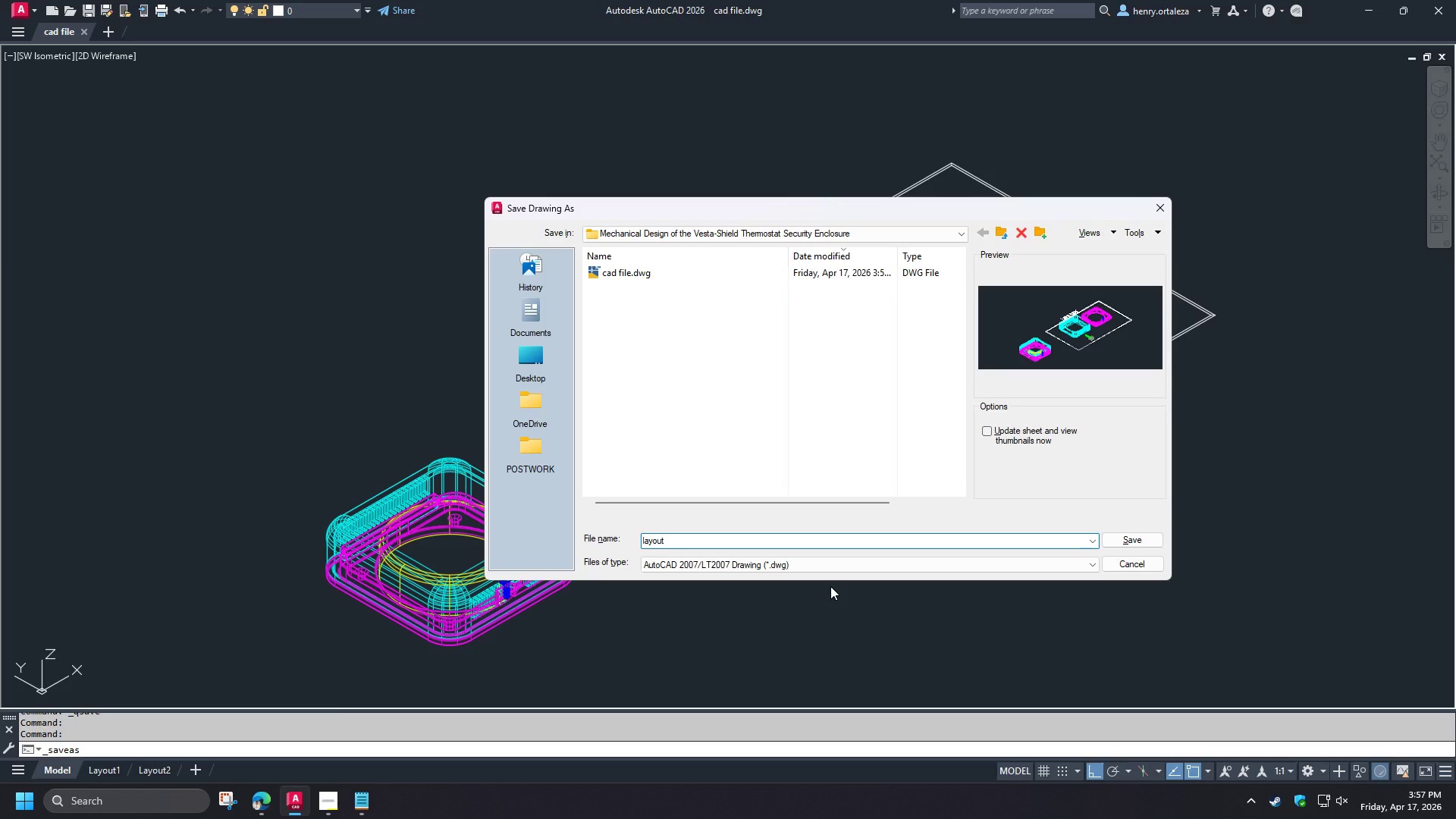 
key(NumpadEnter)
 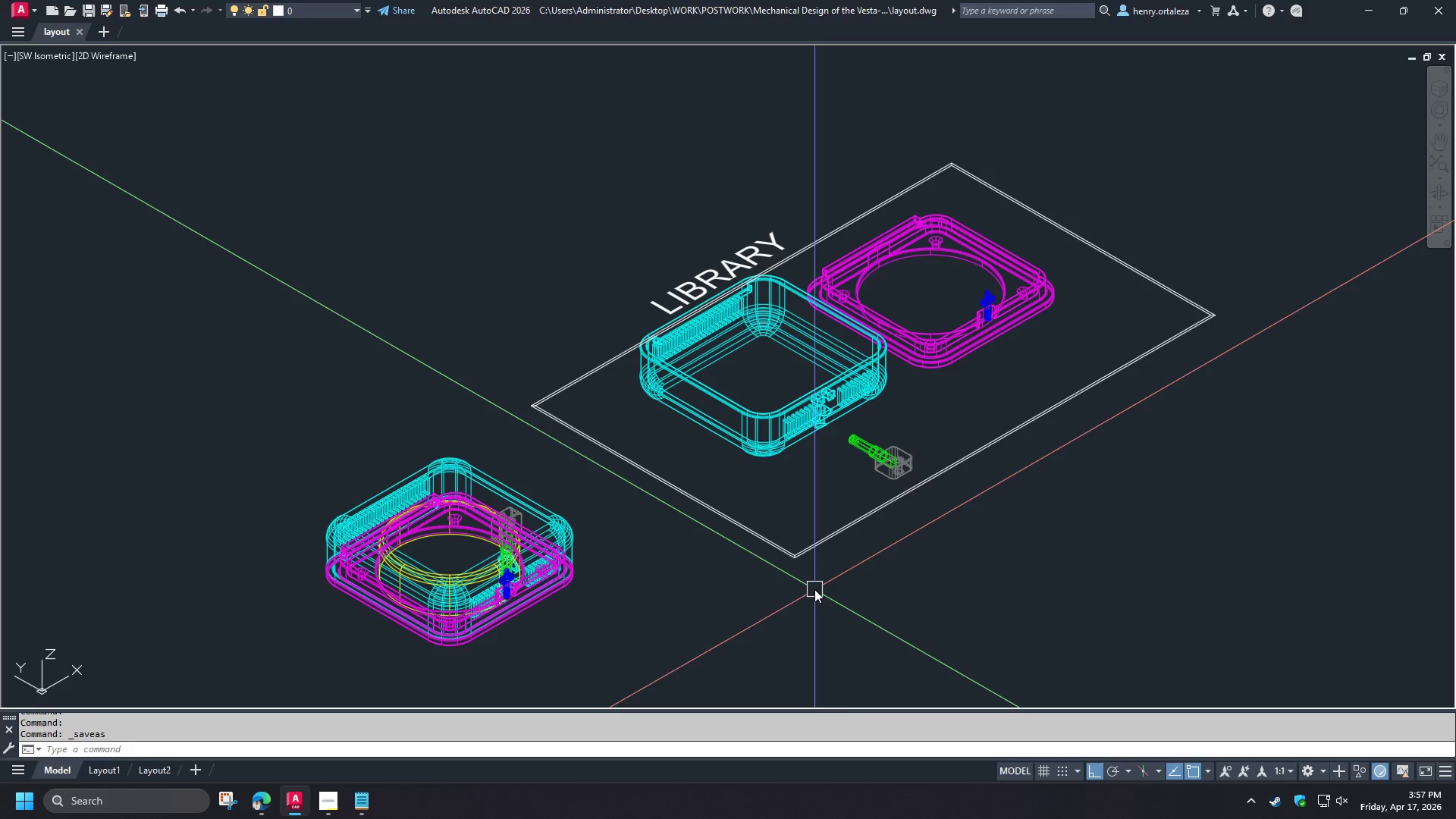 
type(inte)
 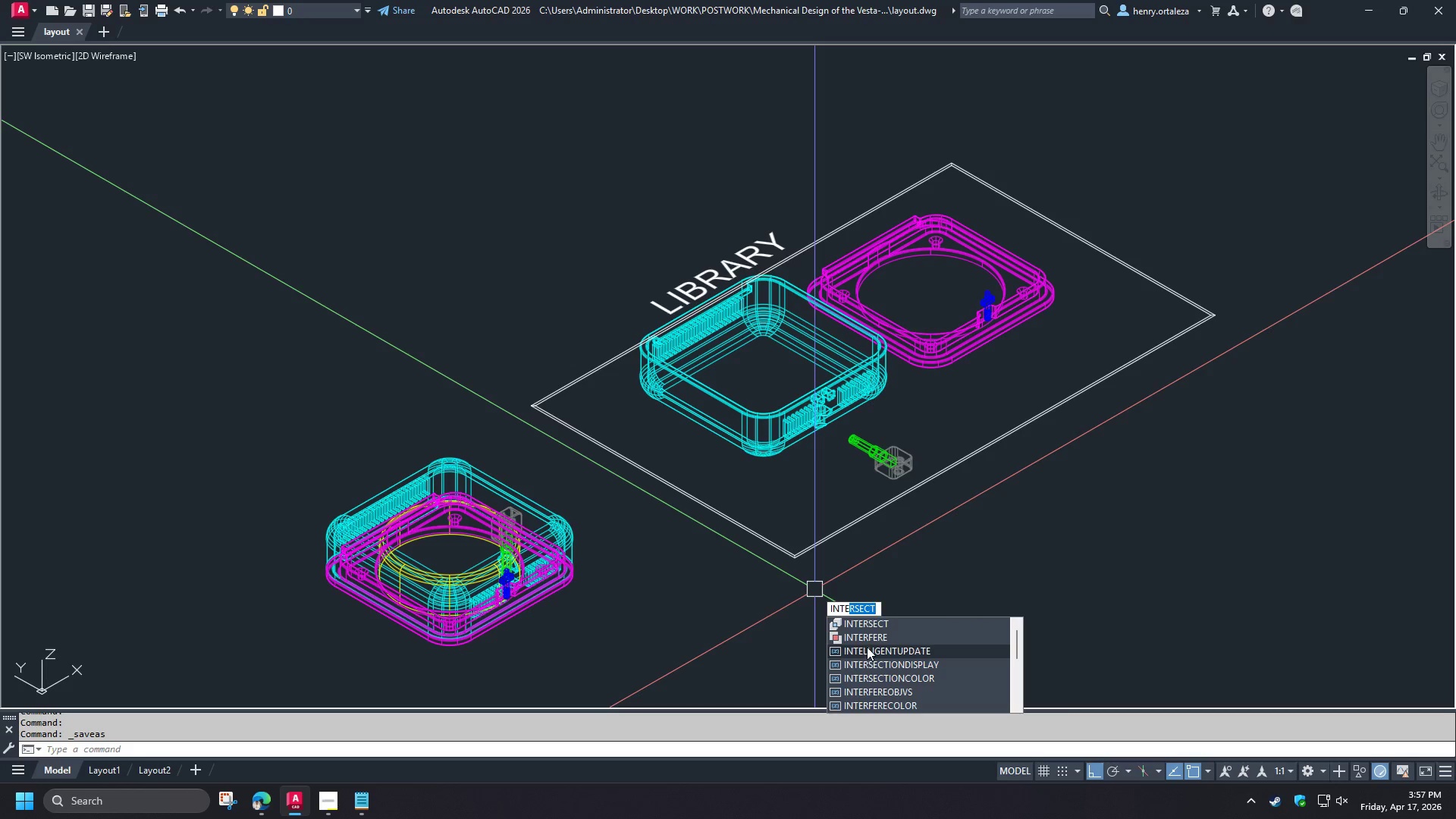 
left_click([872, 642])
 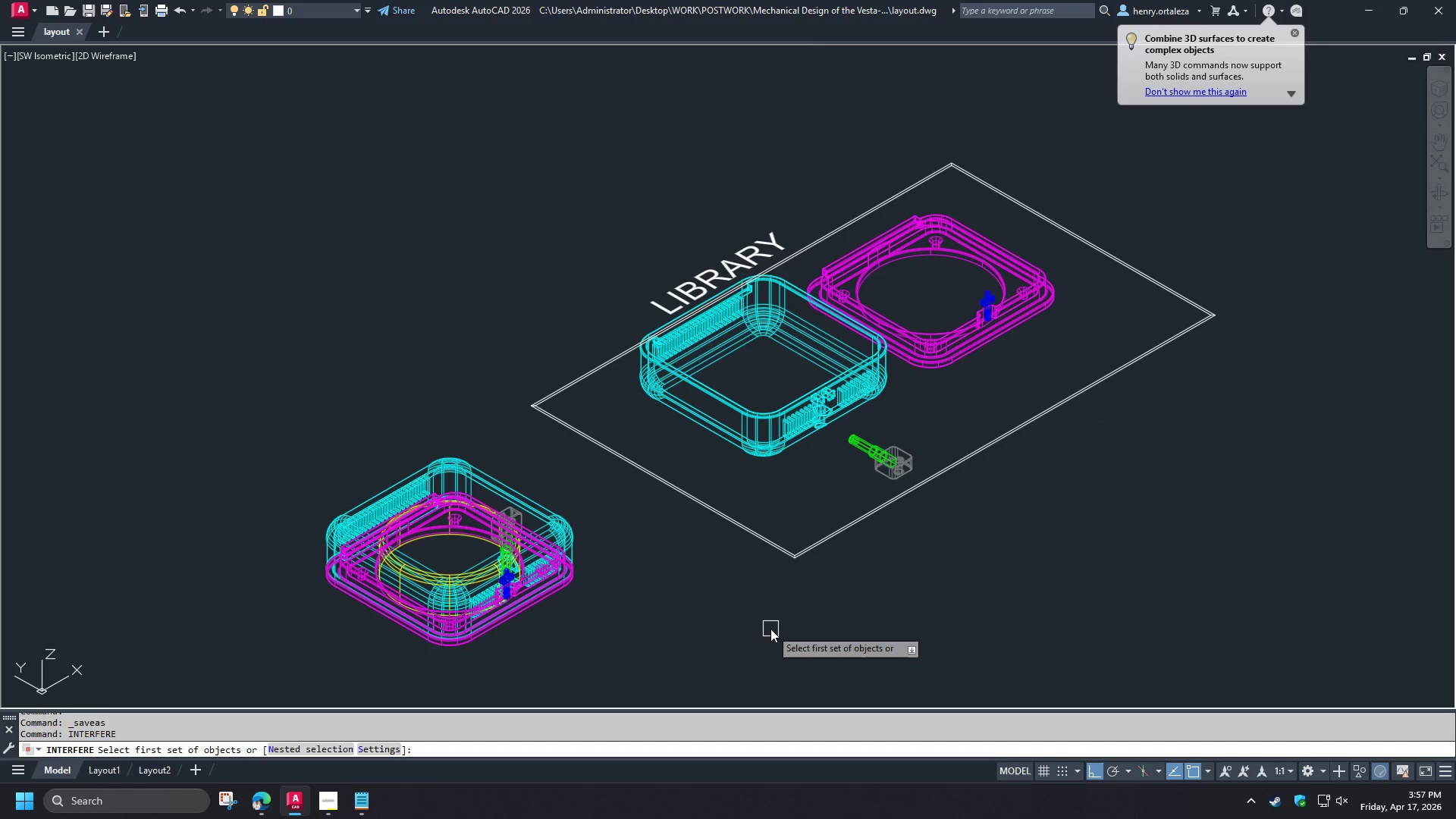 
wait(6.48)
 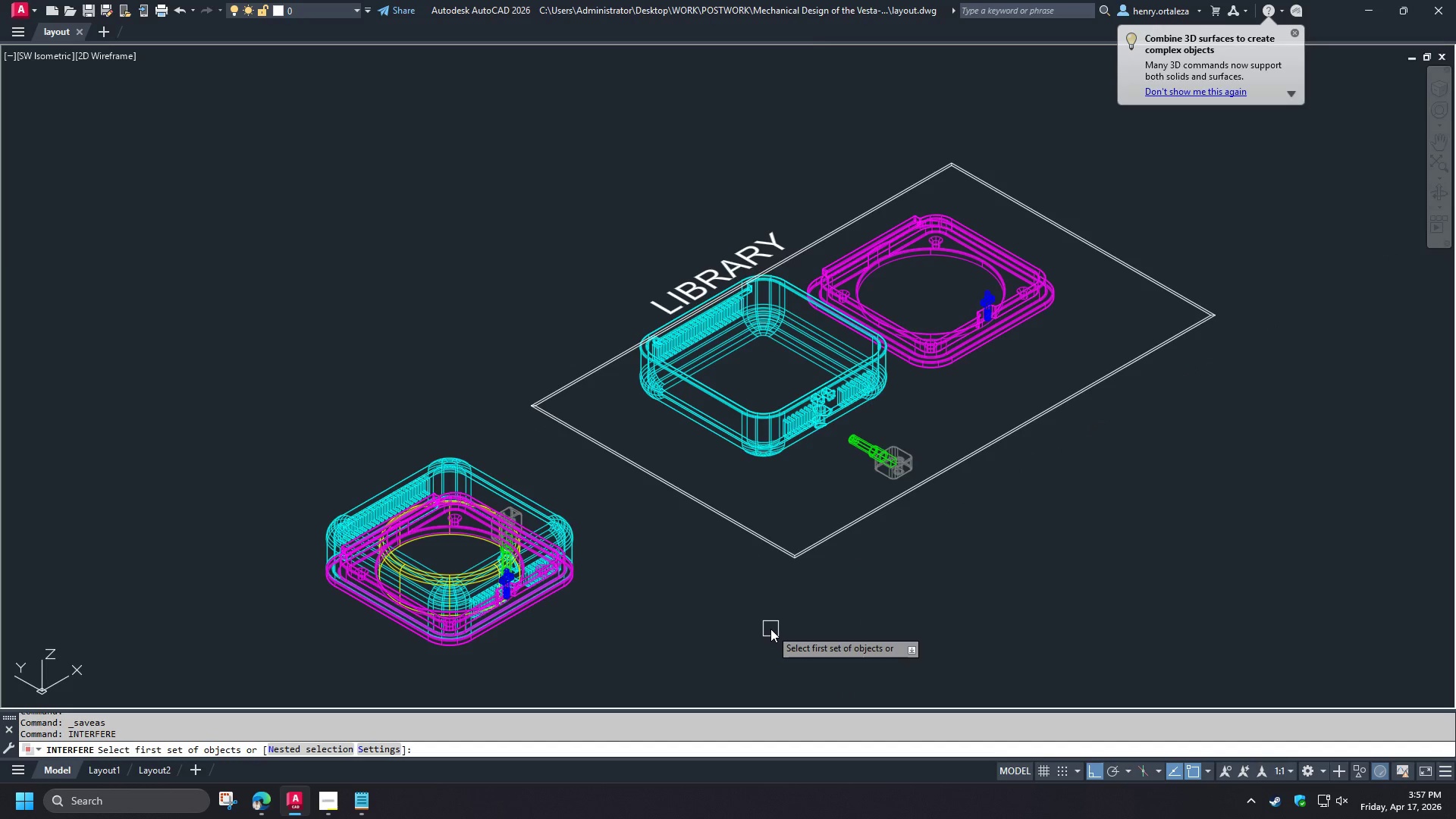 
key(Control+A)
 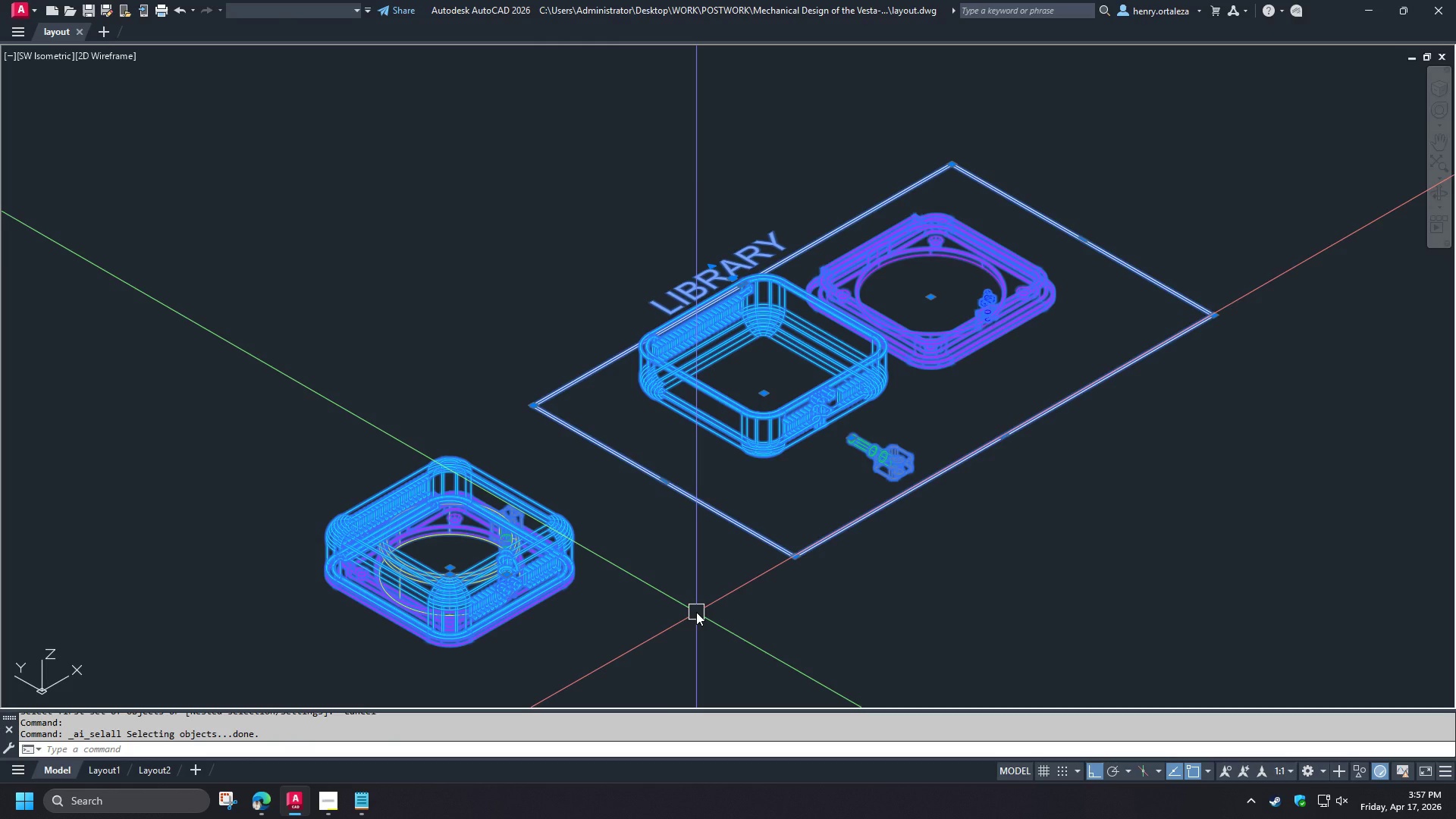 
wait(5.22)
 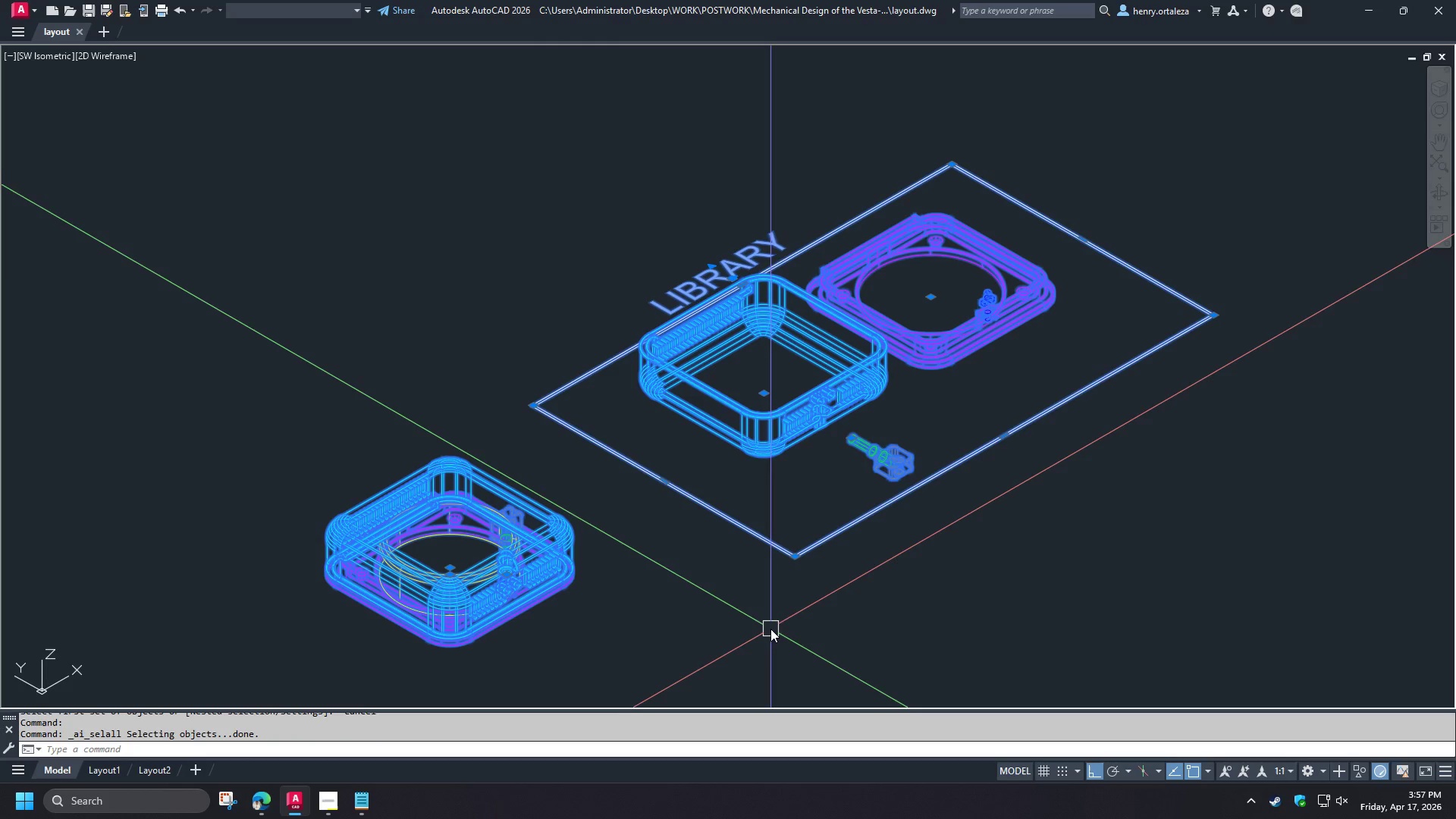 
type(in)
 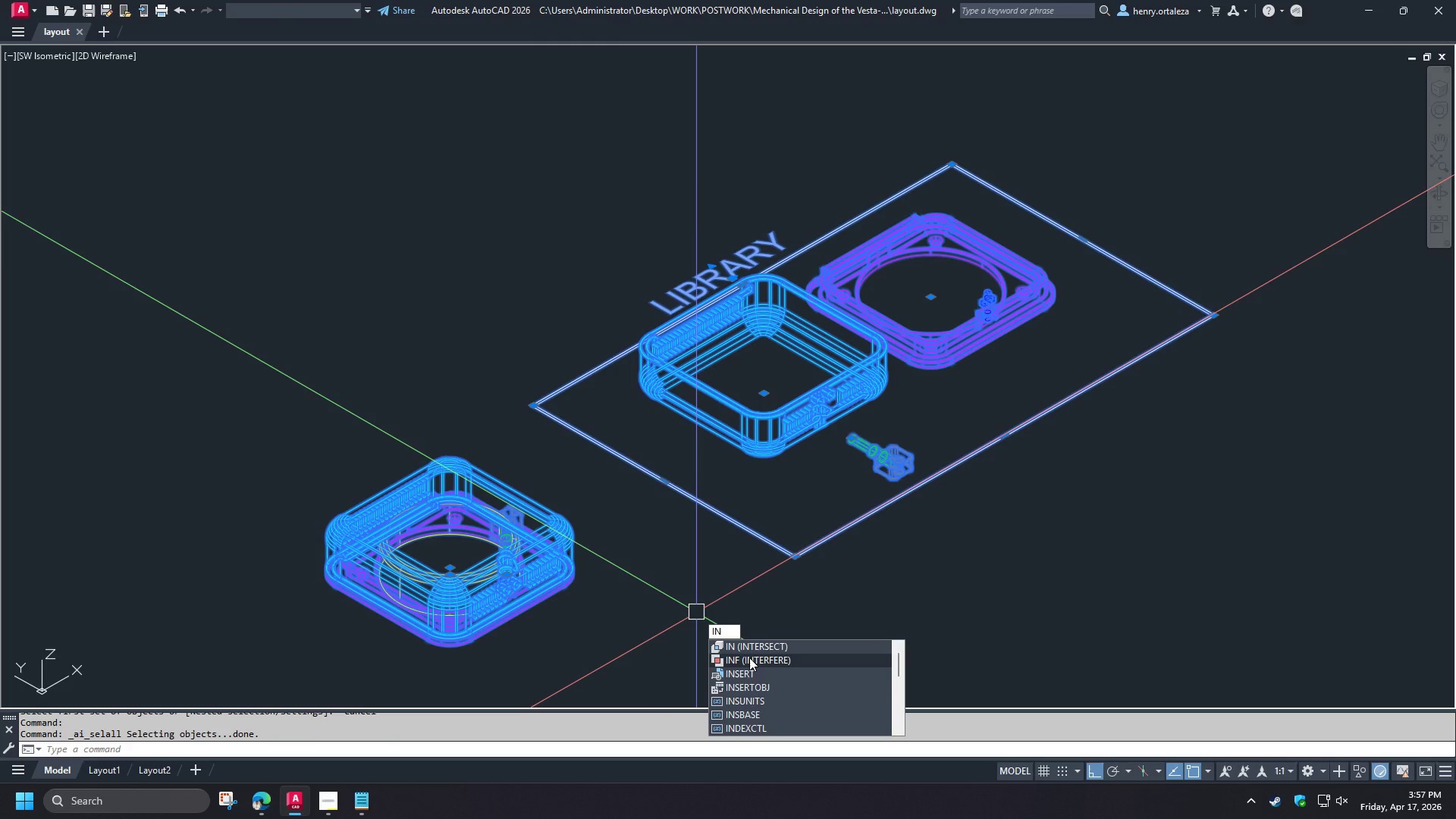 
left_click([749, 657])
 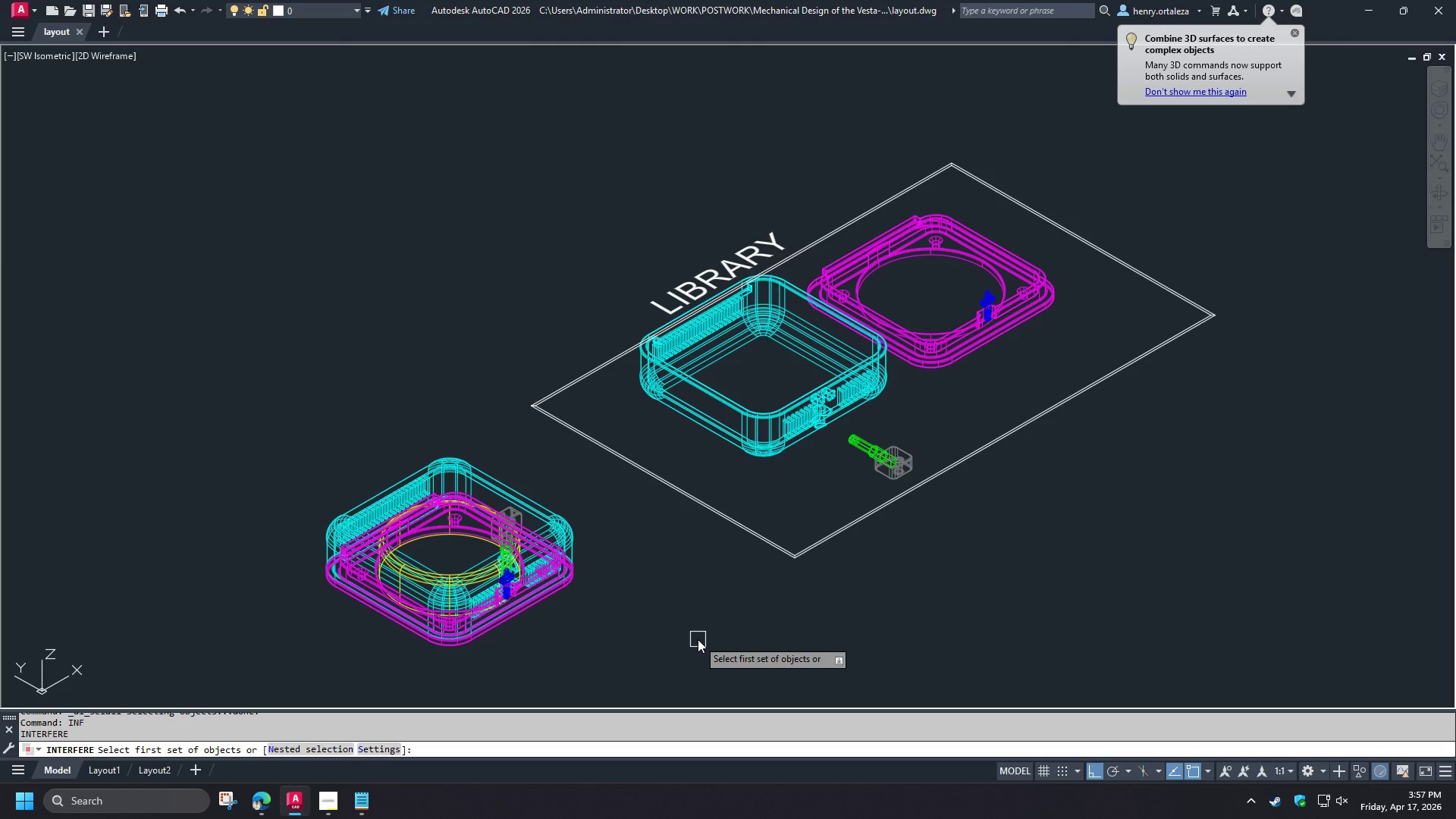 
key(N)
 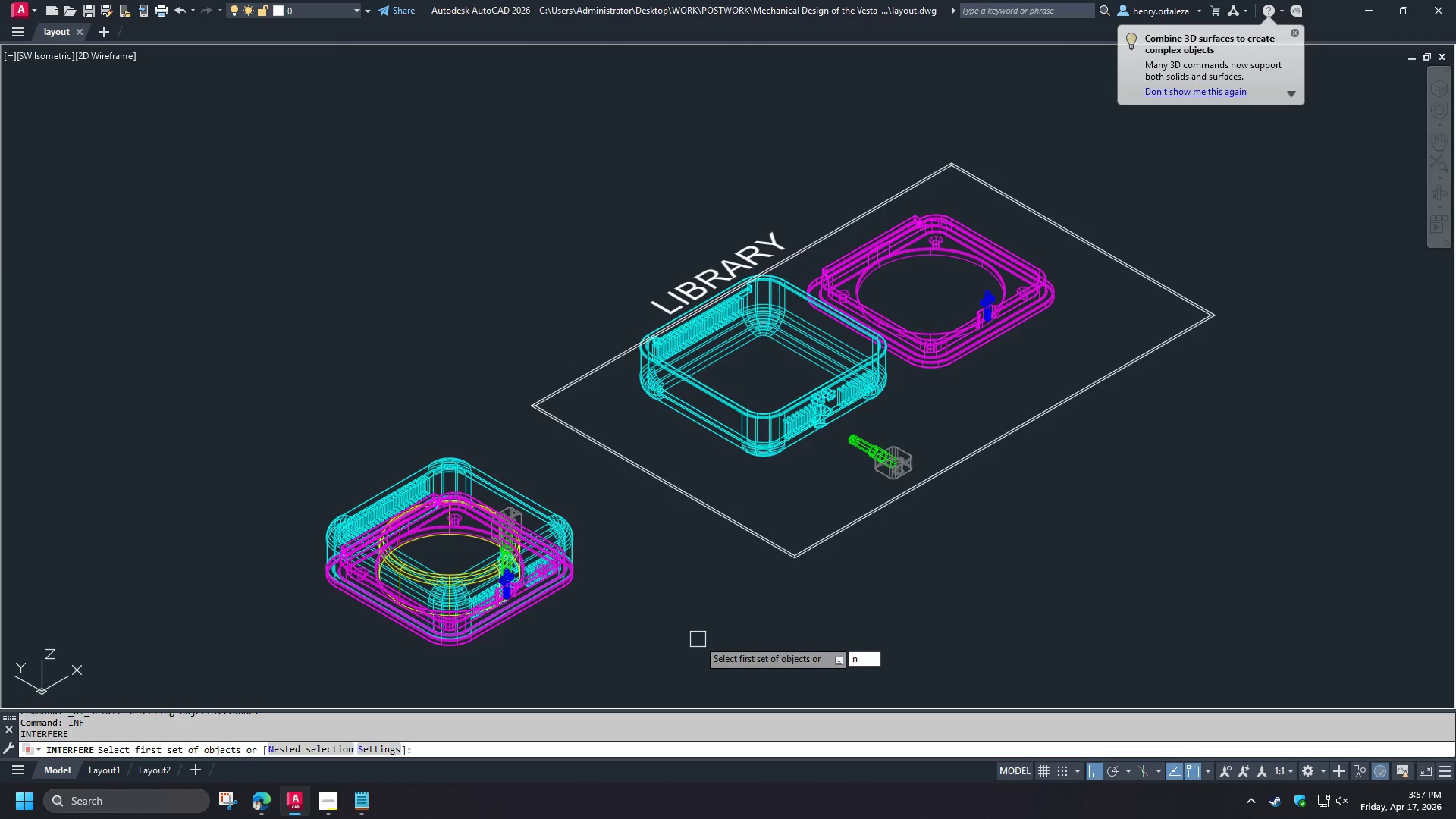 
key(Space)
 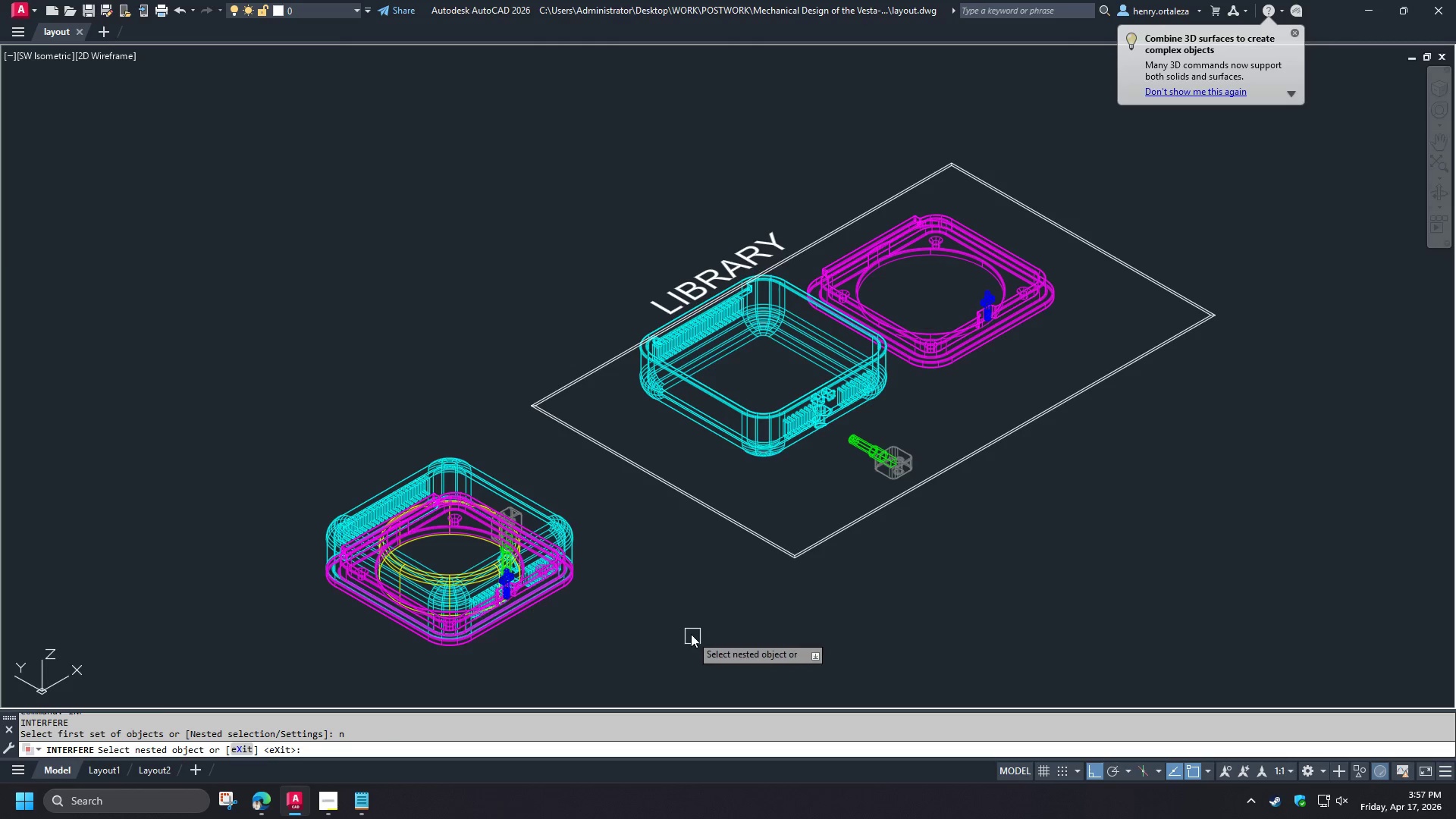 
scroll: coordinate [688, 632], scroll_direction: down, amount: 2.0
 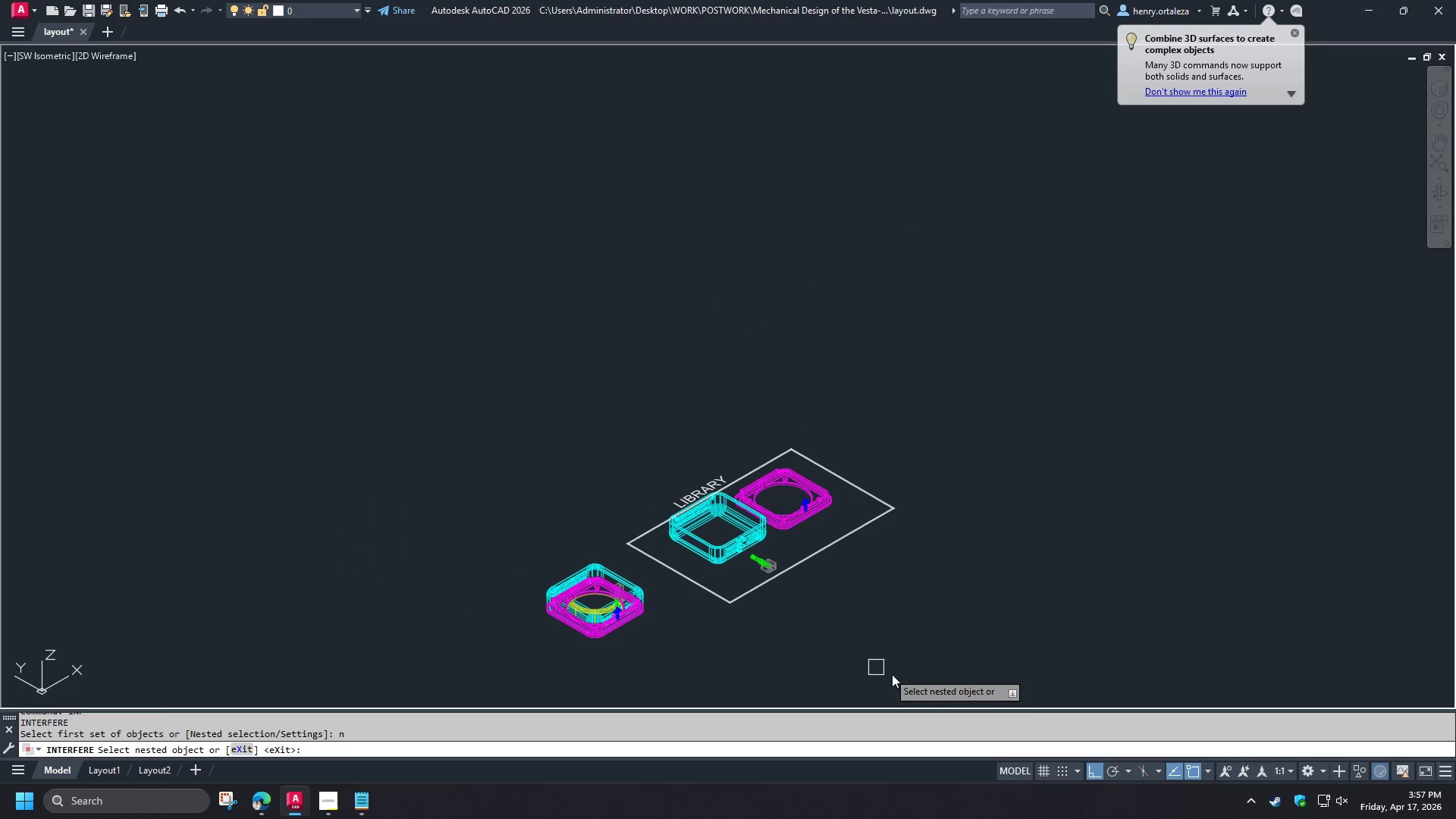 
left_click([940, 681])
 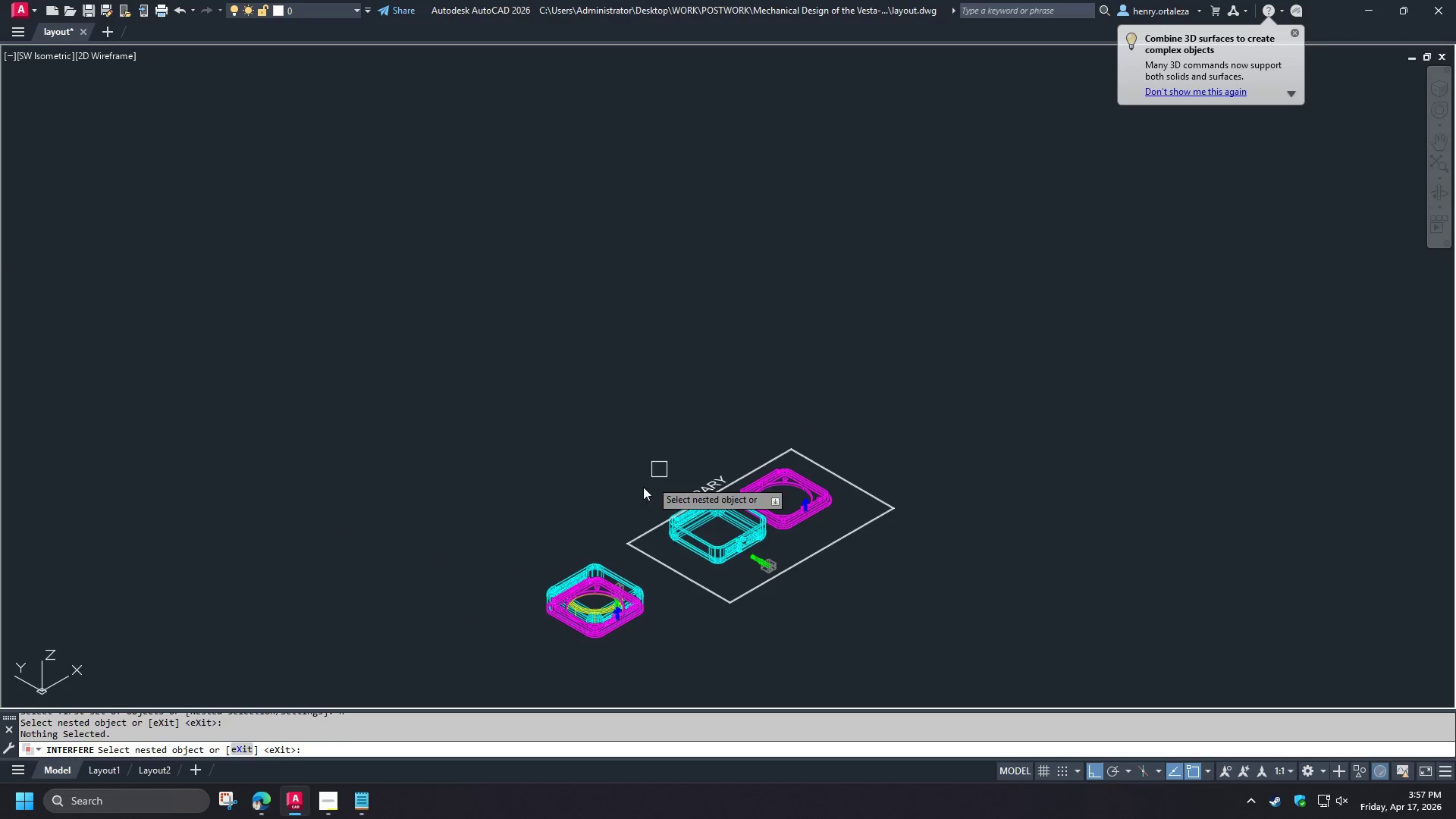 
scroll: coordinate [597, 637], scroll_direction: up, amount: 4.0
 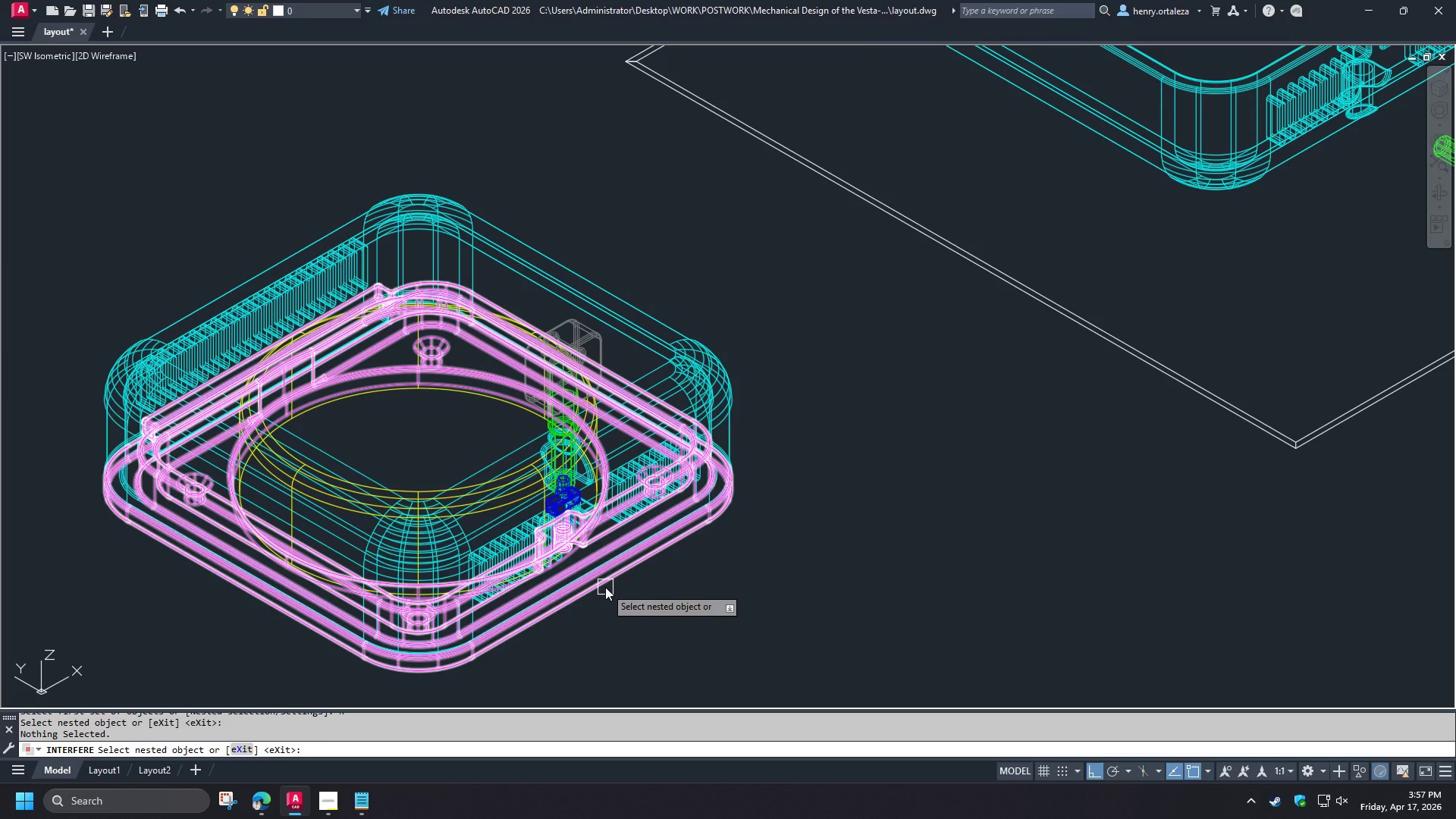 
left_click([604, 585])
 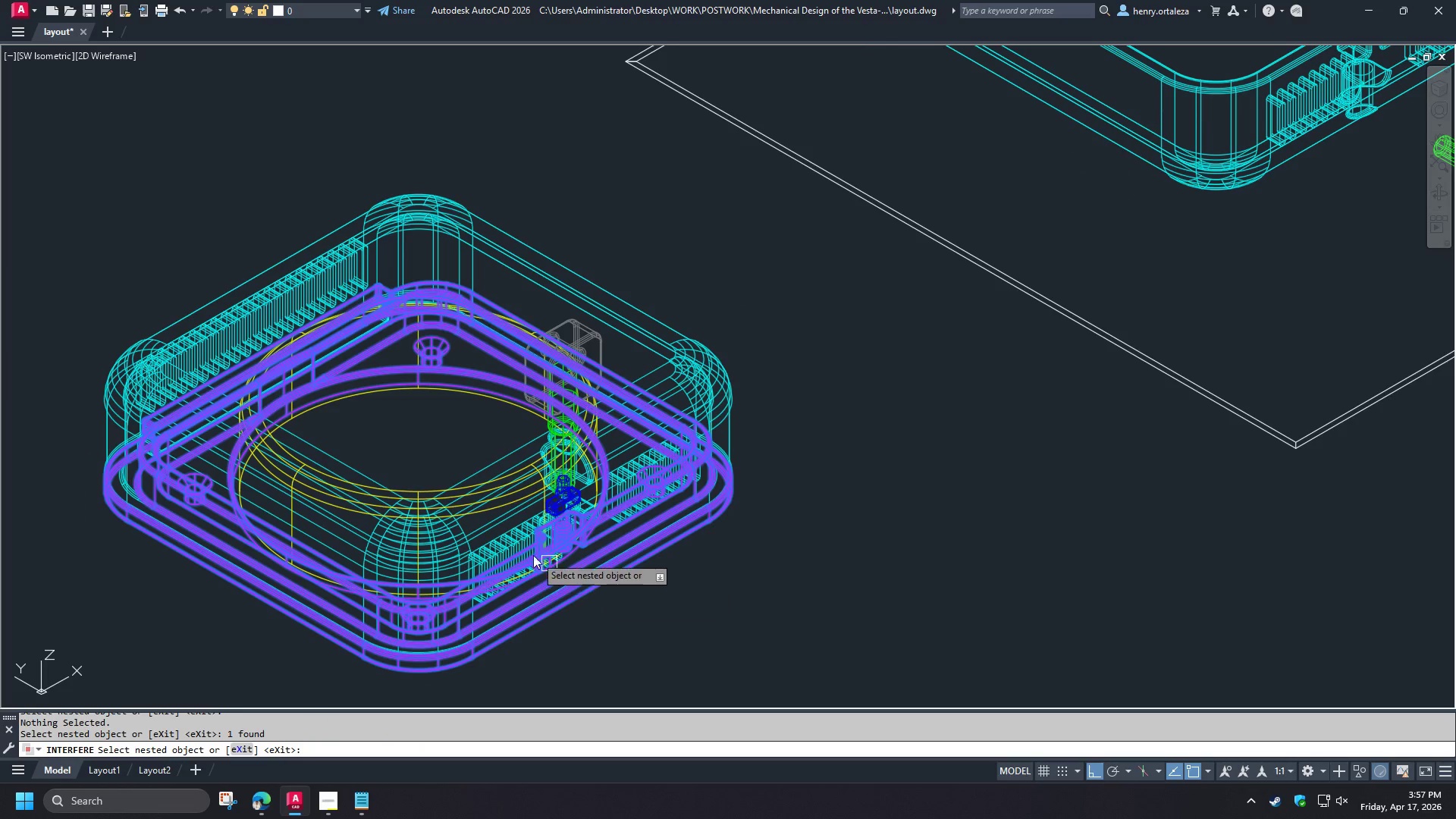 
scroll: coordinate [522, 546], scroll_direction: up, amount: 1.0
 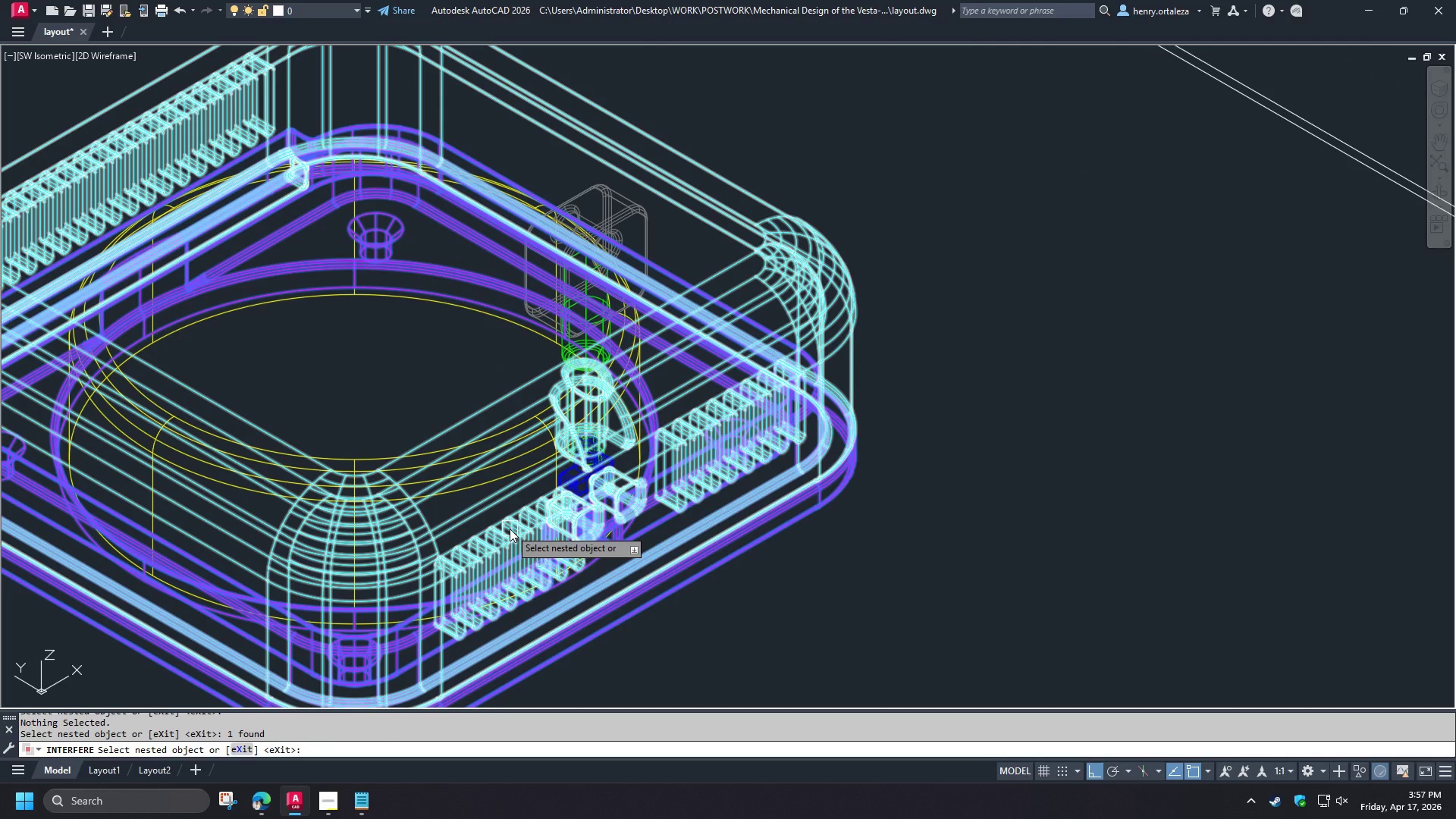 
left_click([510, 529])
 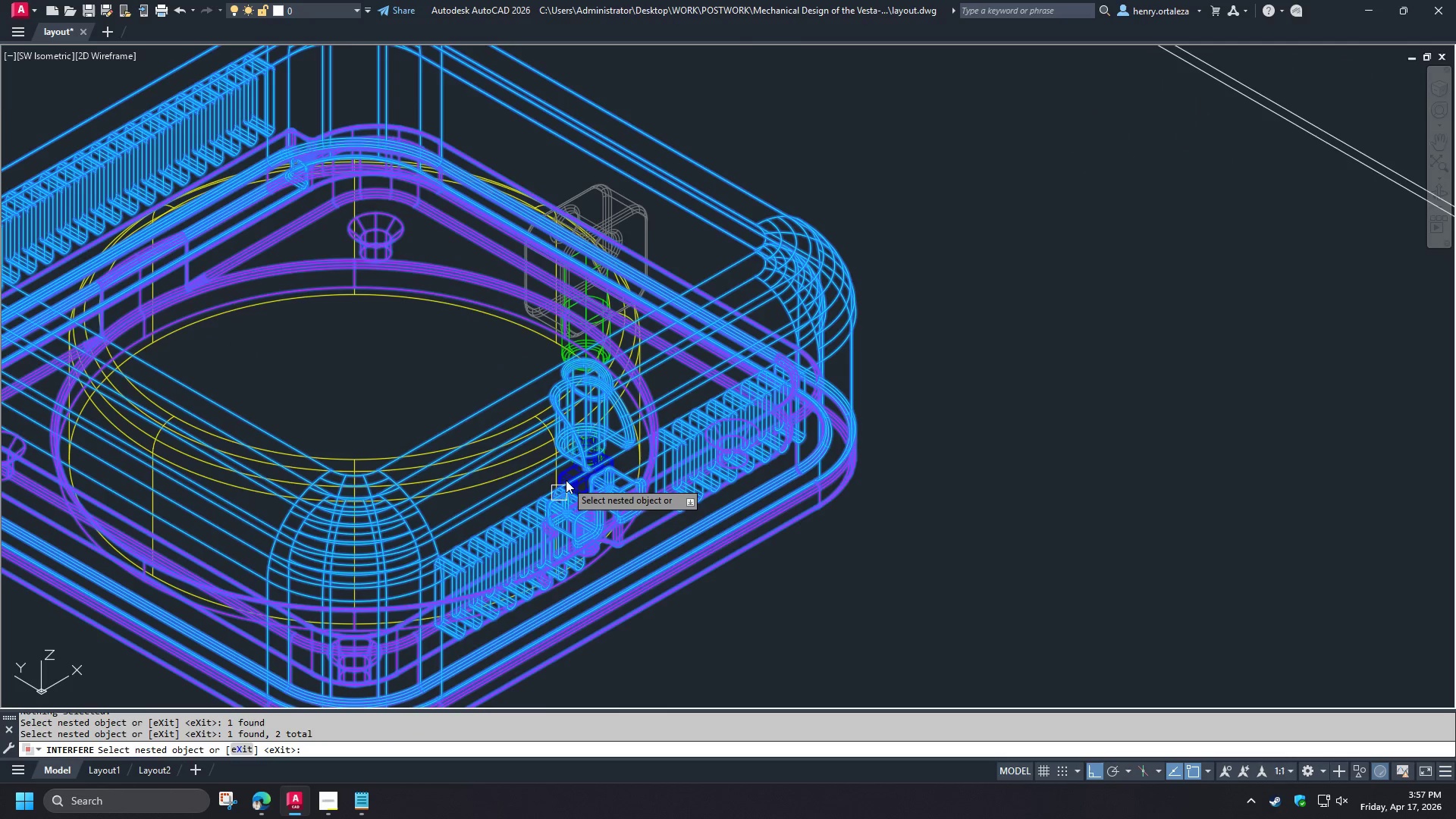 
scroll: coordinate [565, 475], scroll_direction: up, amount: 2.0
 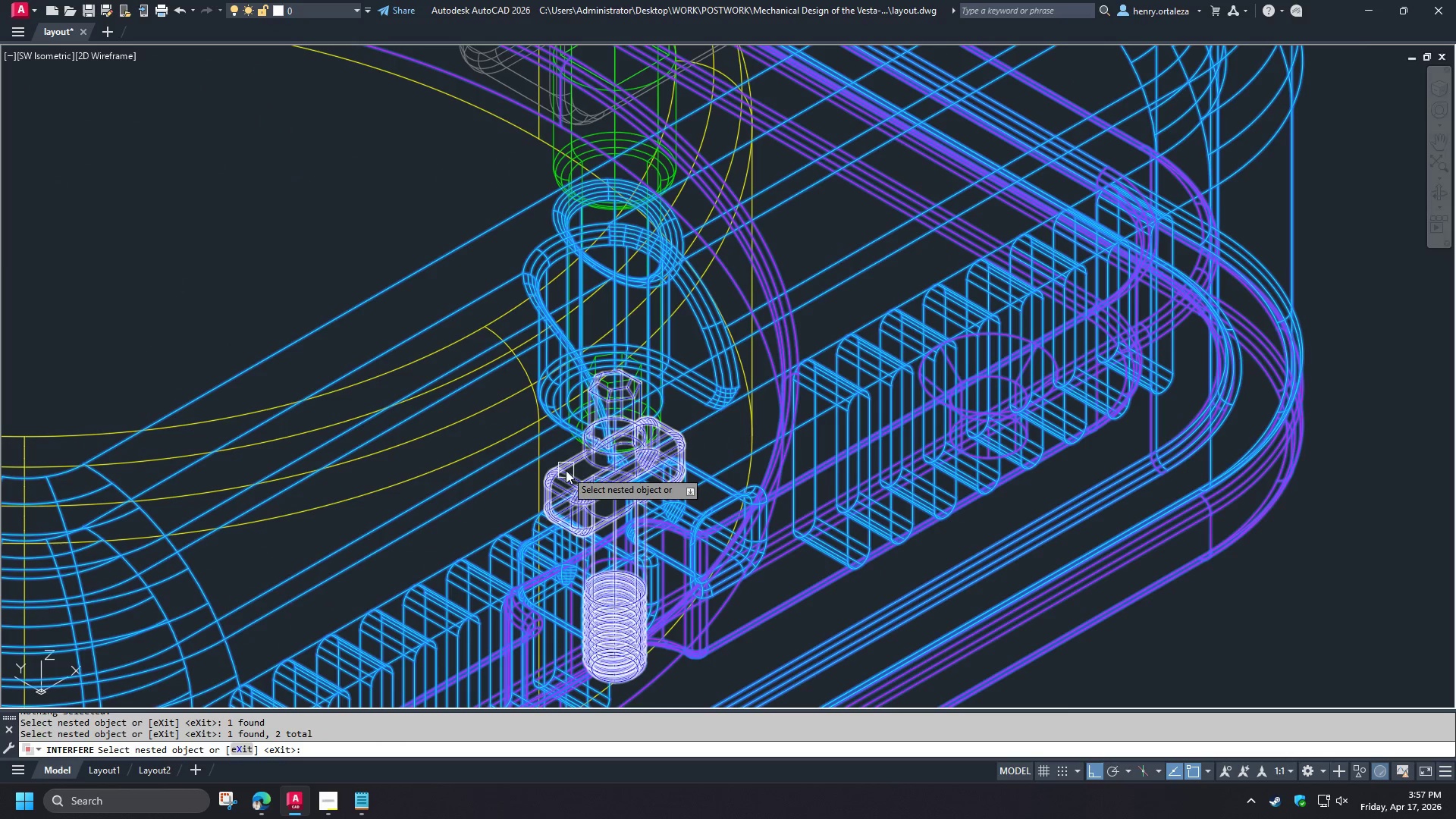 
left_click([566, 470])
 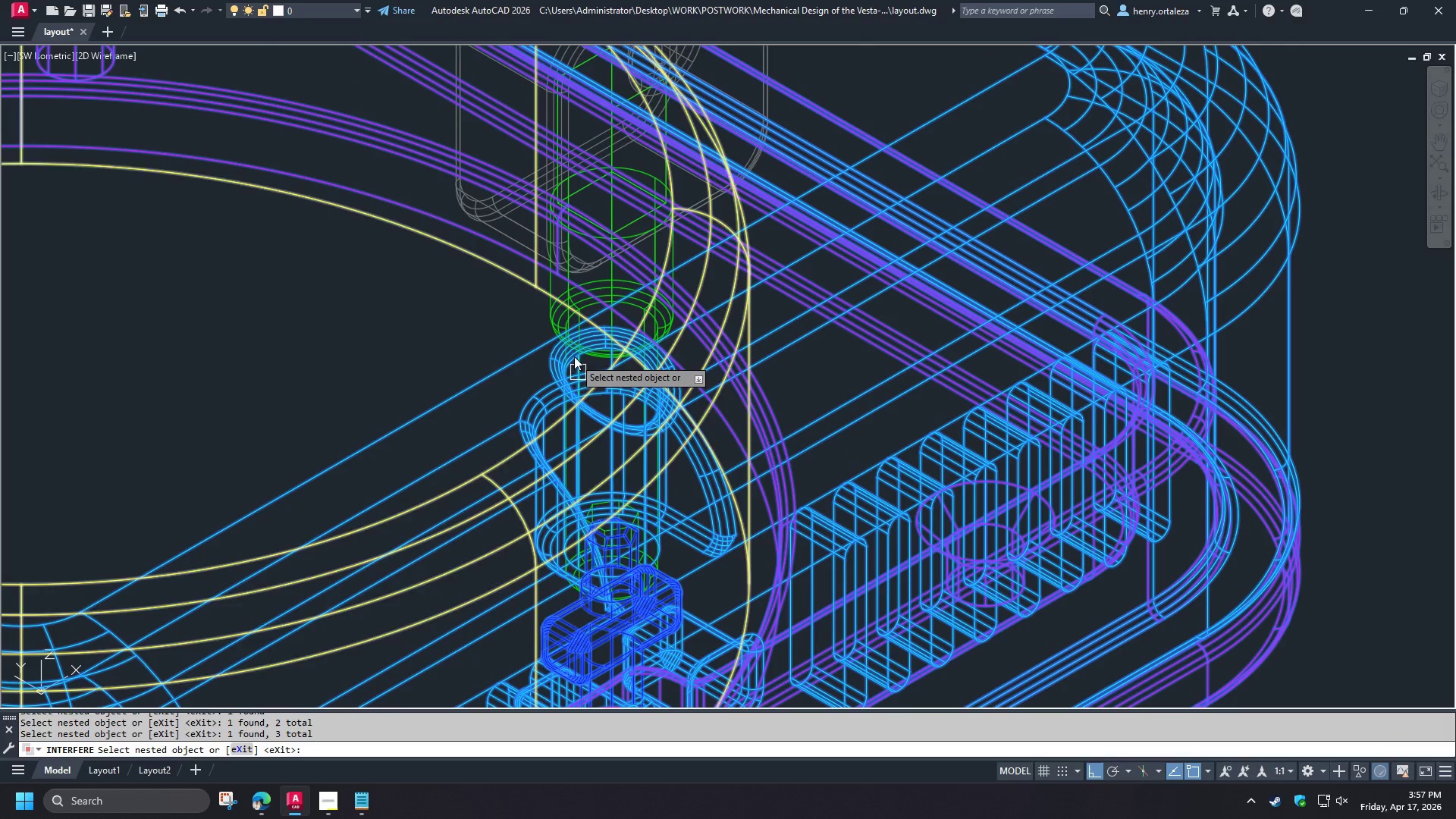 
left_click([572, 344])
 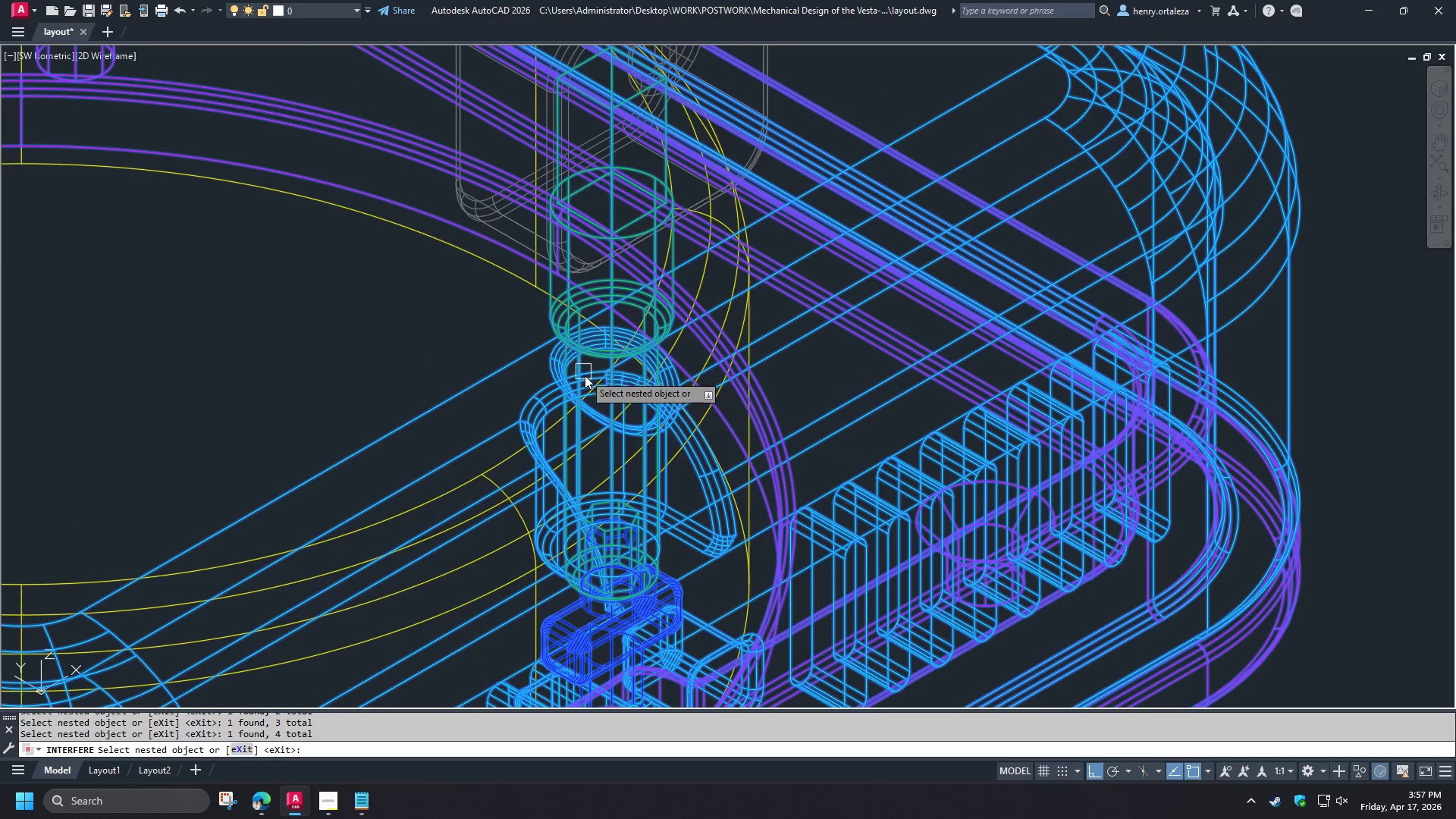 
scroll: coordinate [585, 377], scroll_direction: down, amount: 2.0
 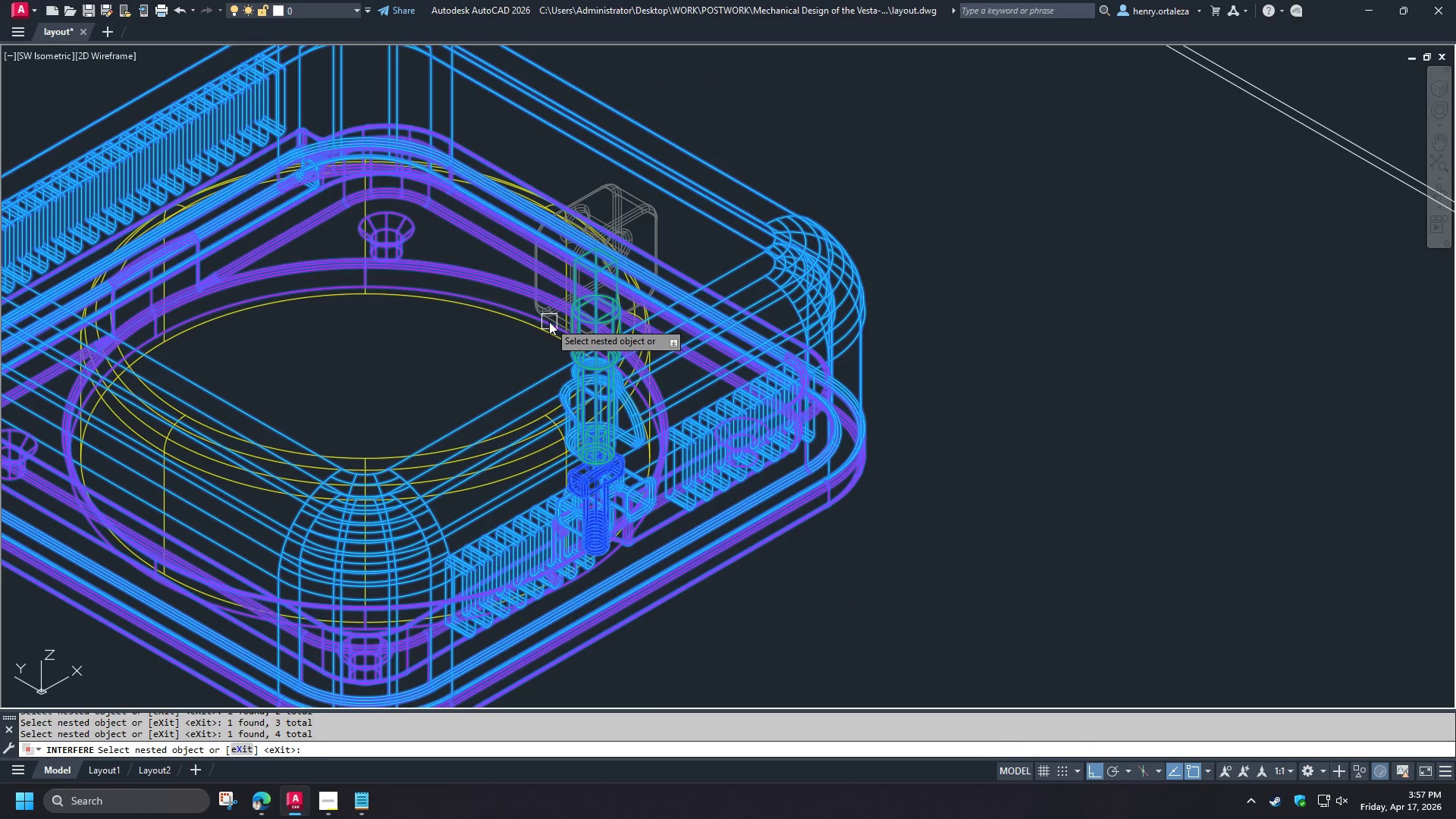 
left_click([635, 212])
 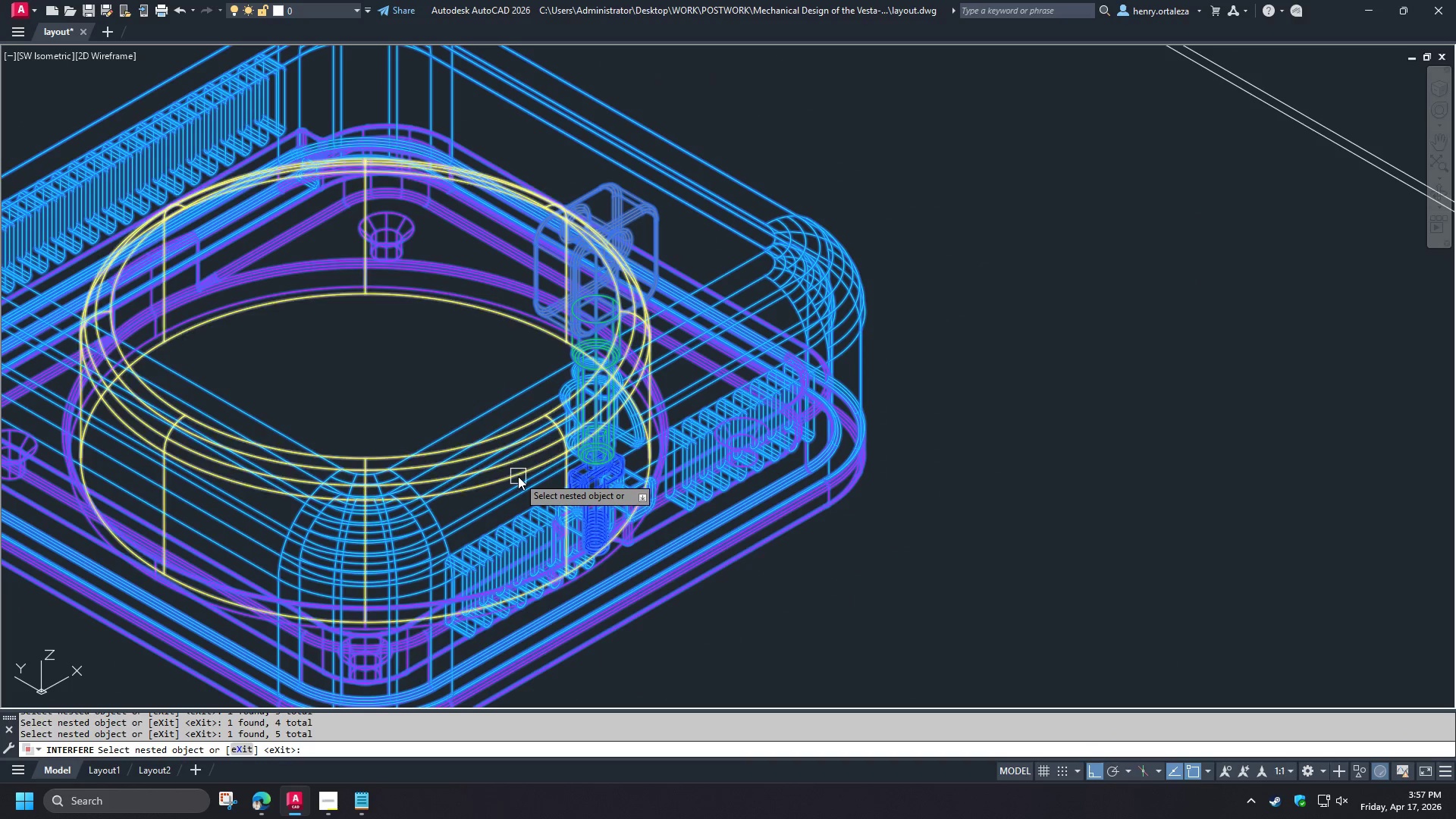 
left_click([518, 476])
 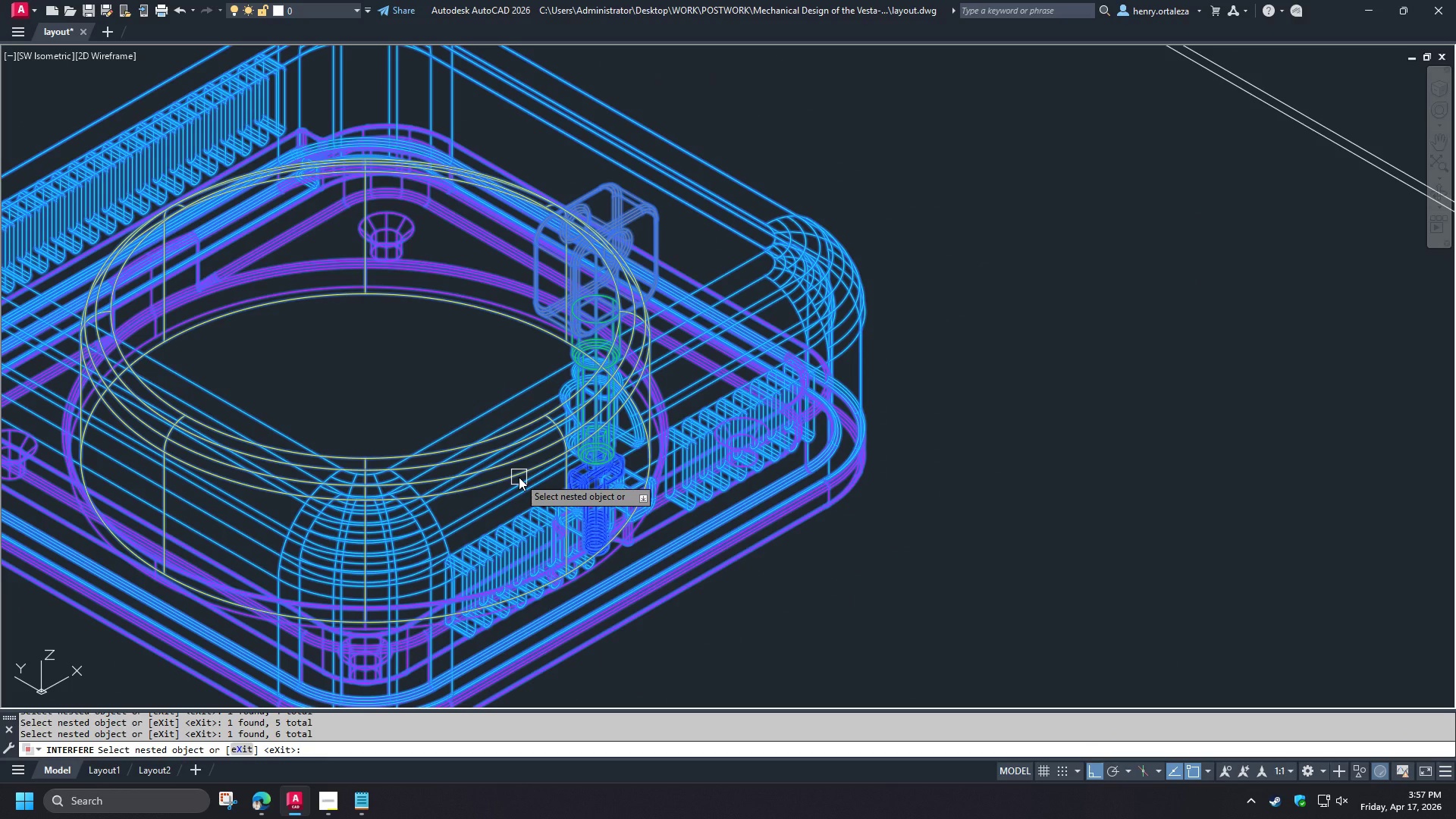 
scroll: coordinate [519, 477], scroll_direction: down, amount: 1.0
 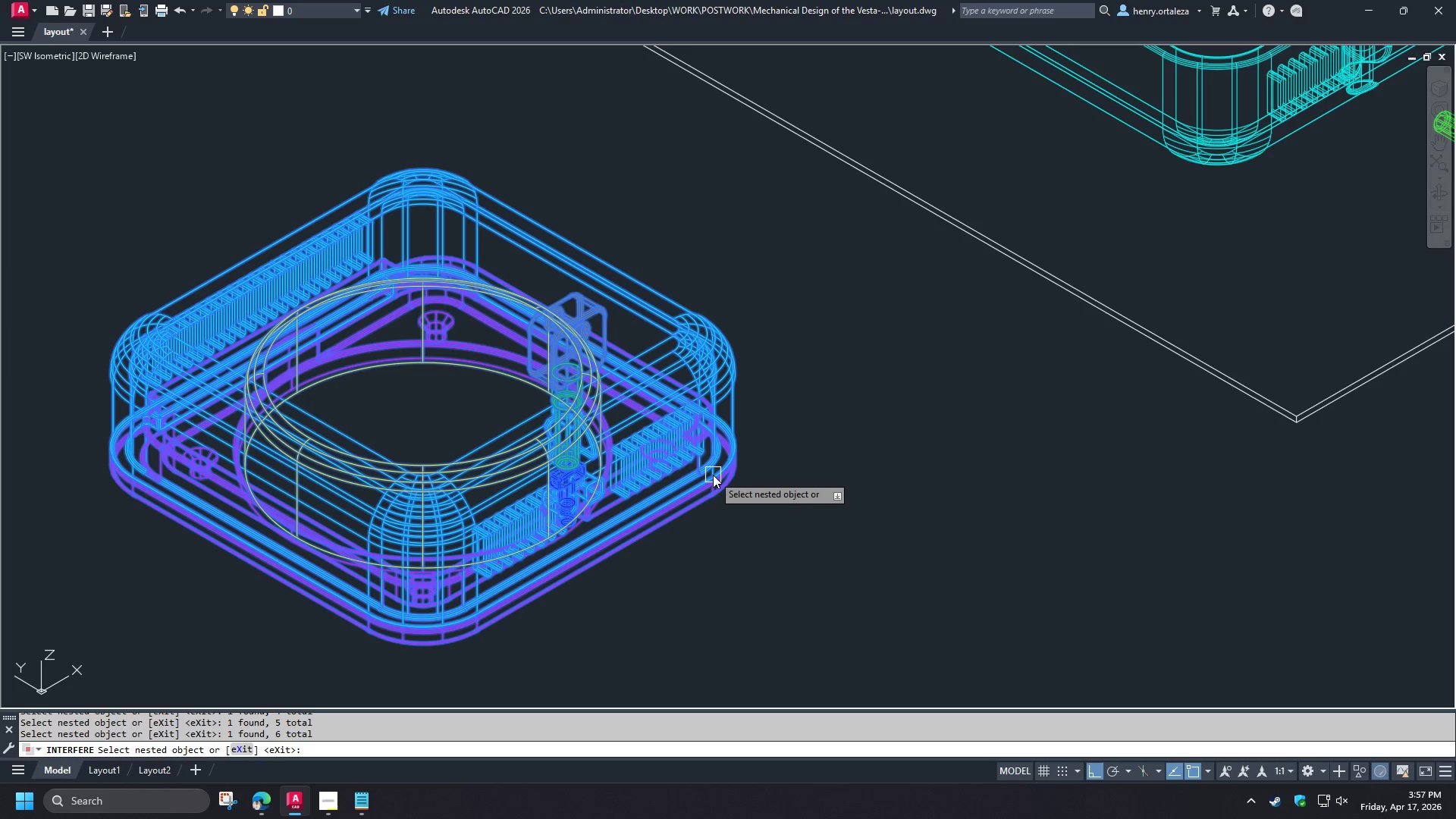 
key(Space)
 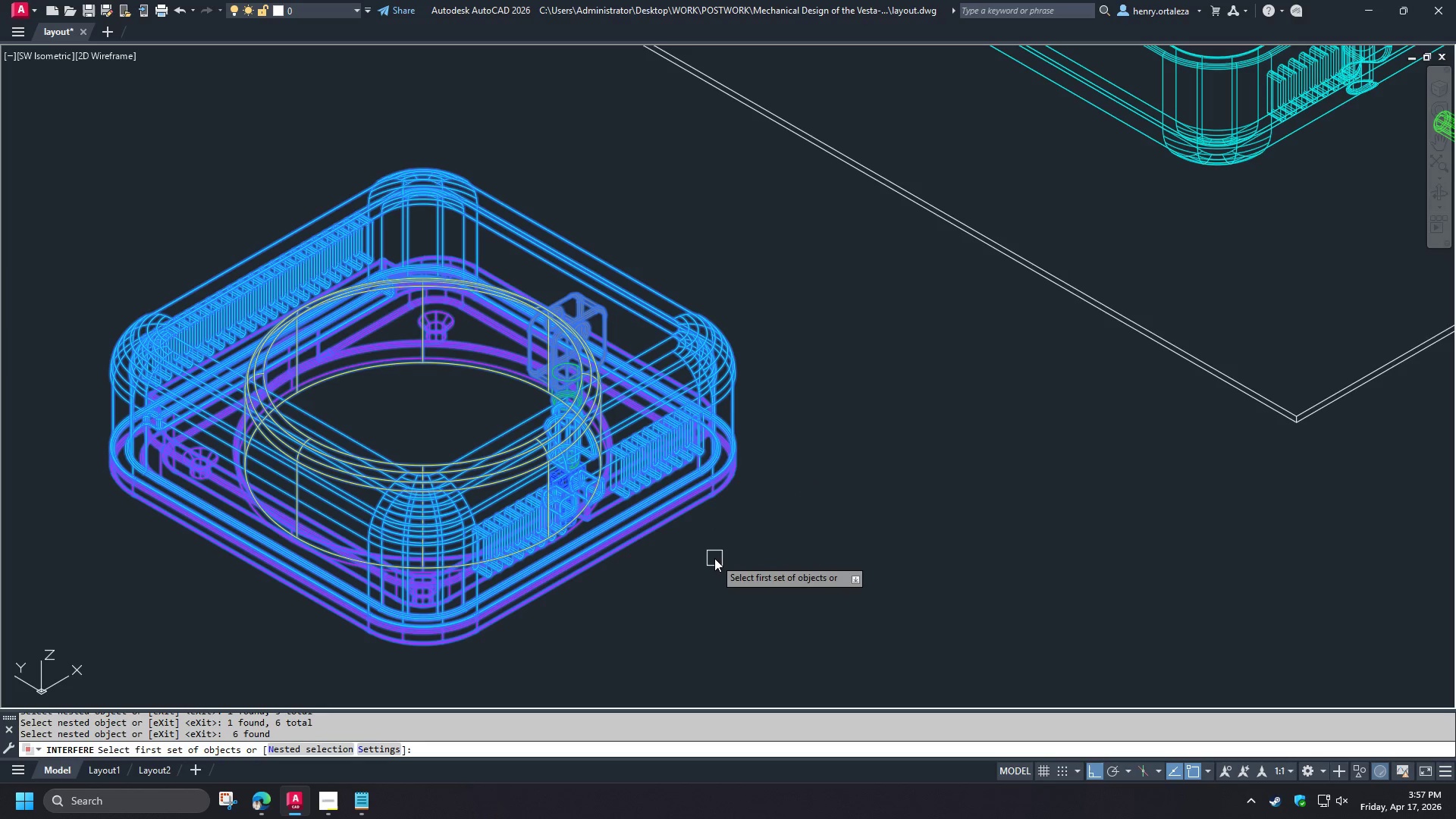 
key(Space)
 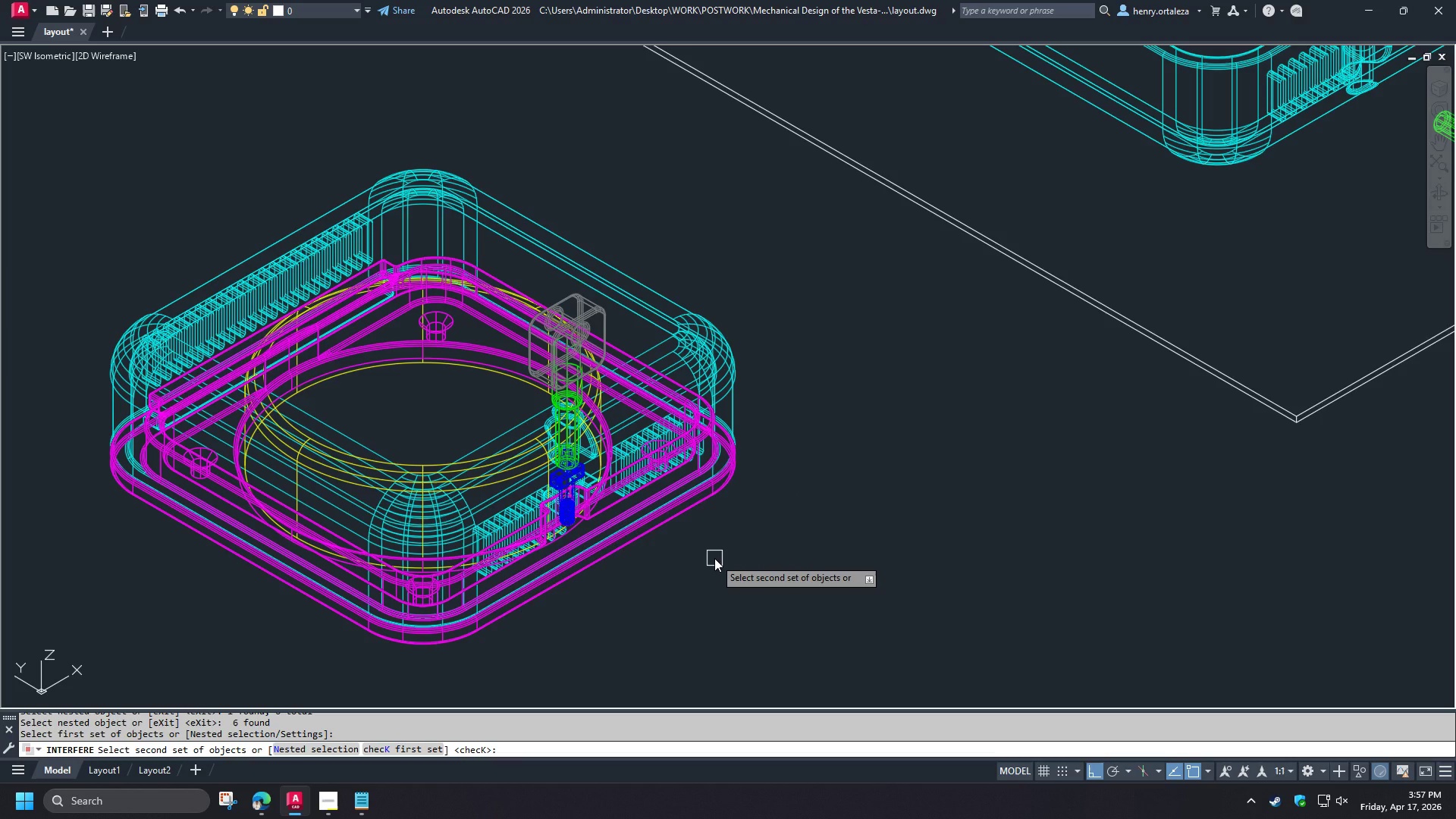 
wait(8.19)
 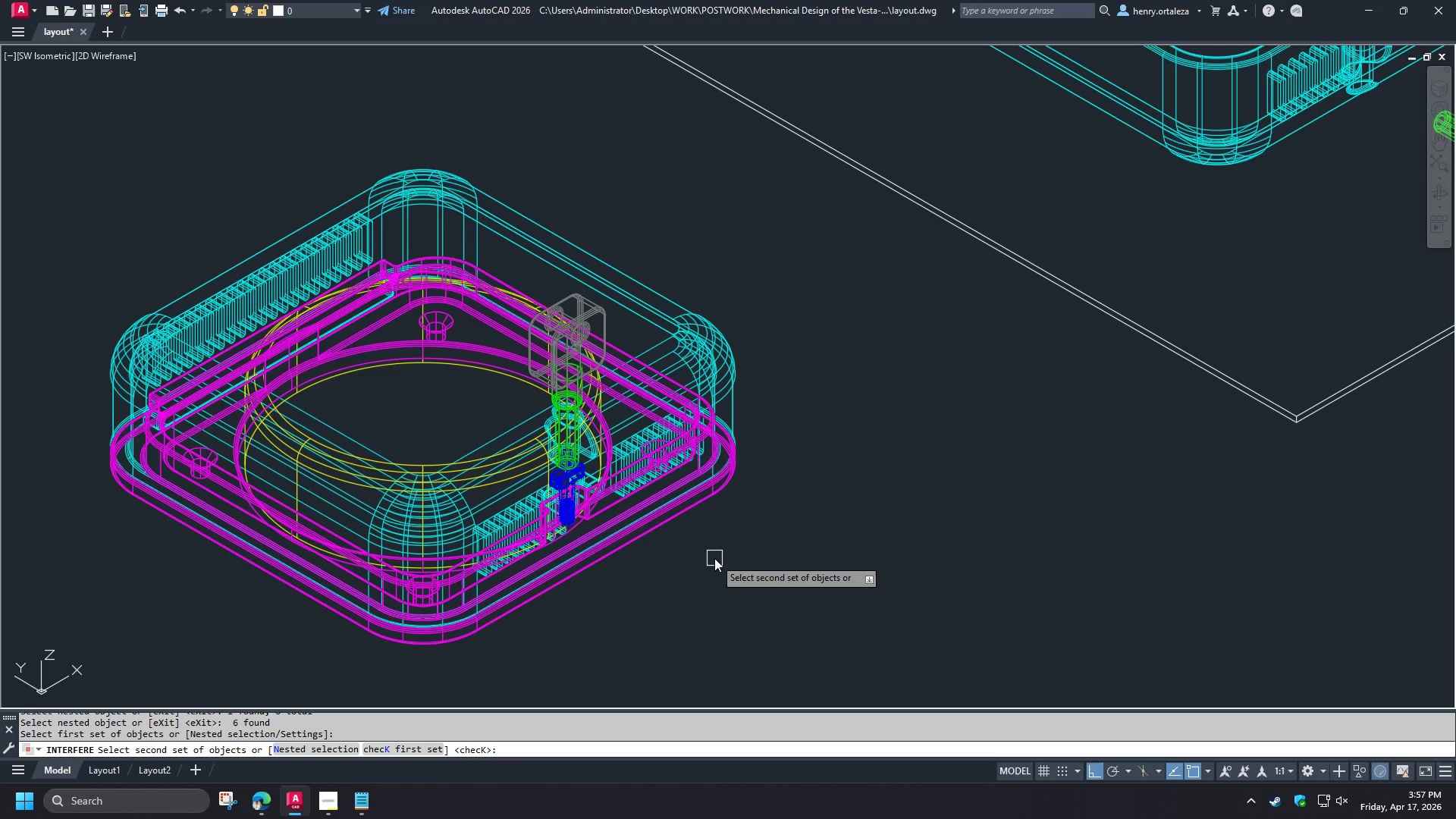 
key(Space)
 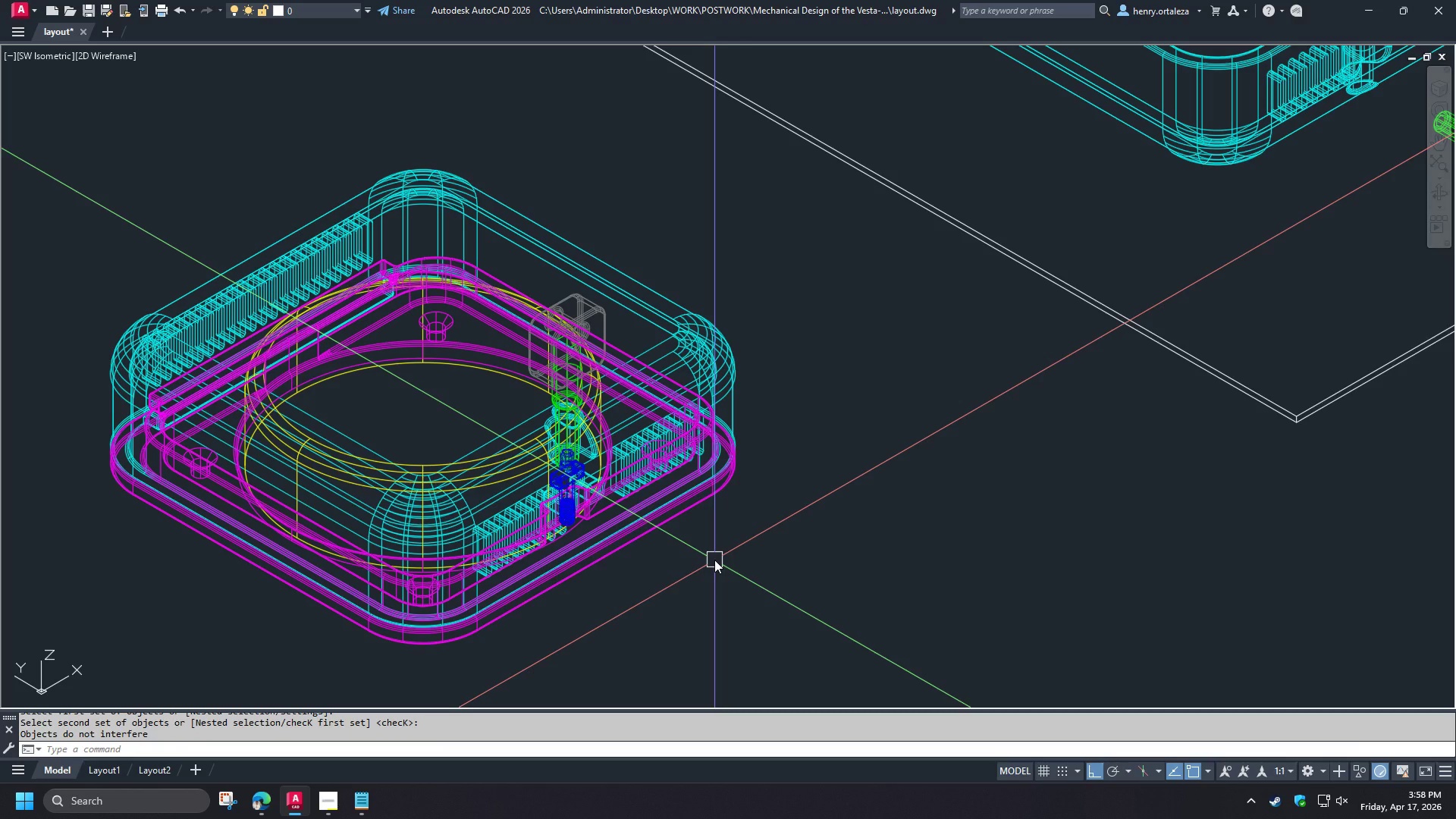 
wait(11.56)
 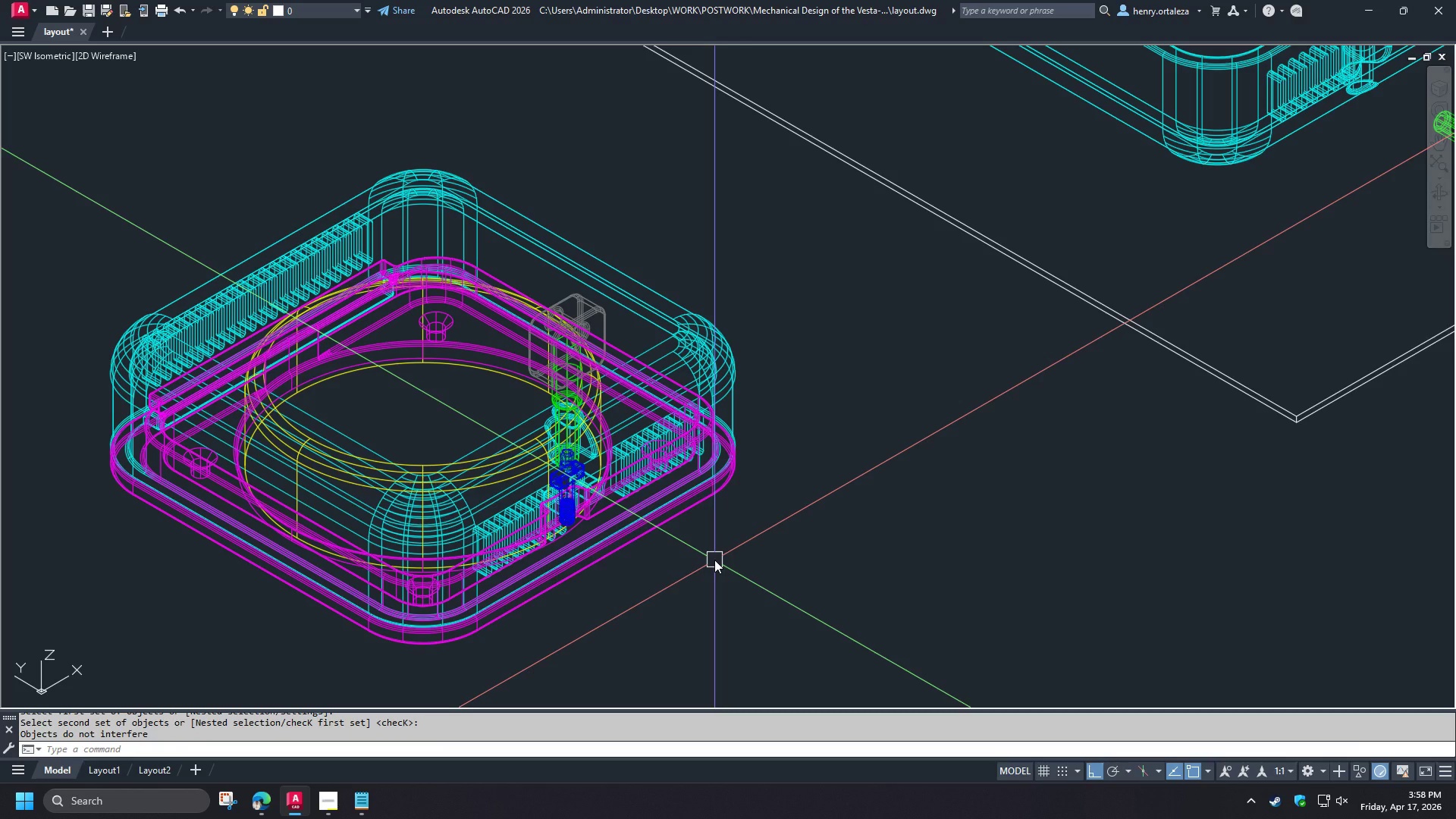 
left_click([333, 804])